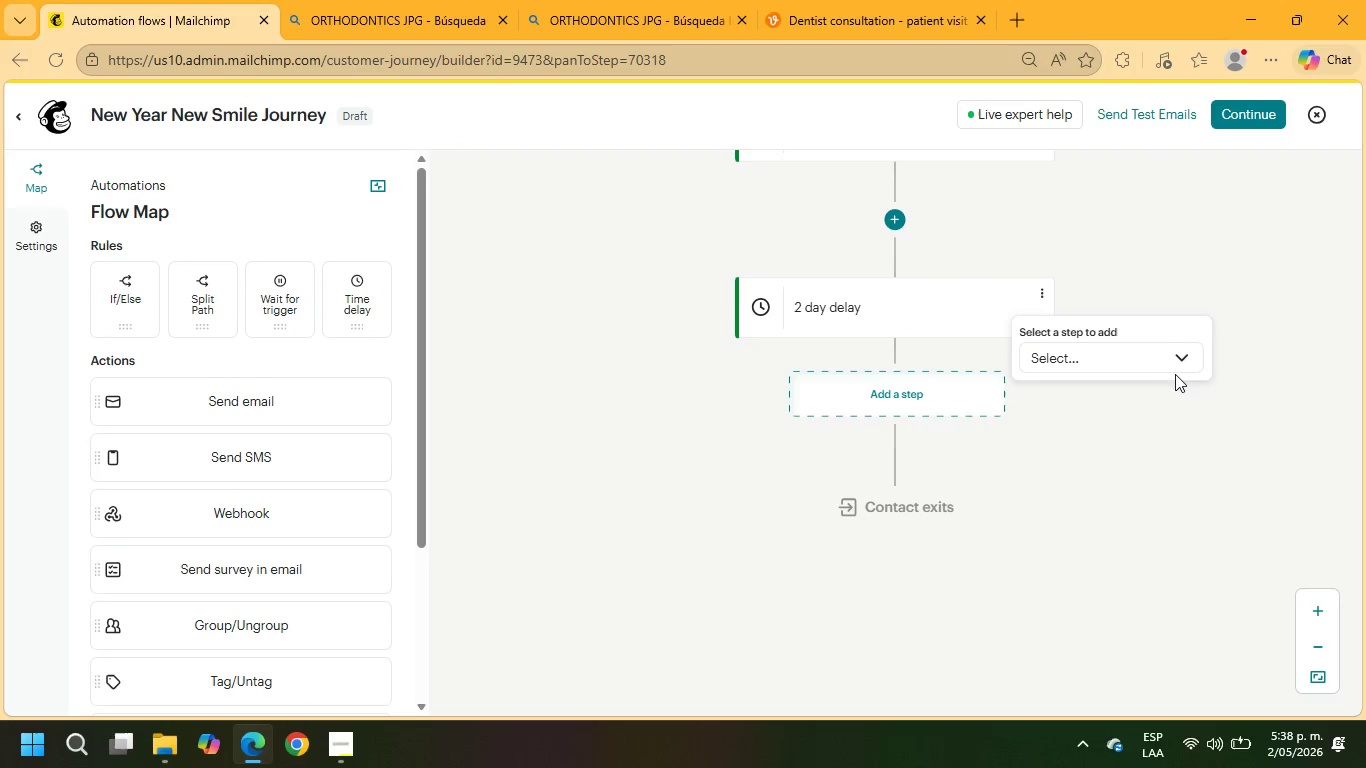 
left_click([1164, 374])
 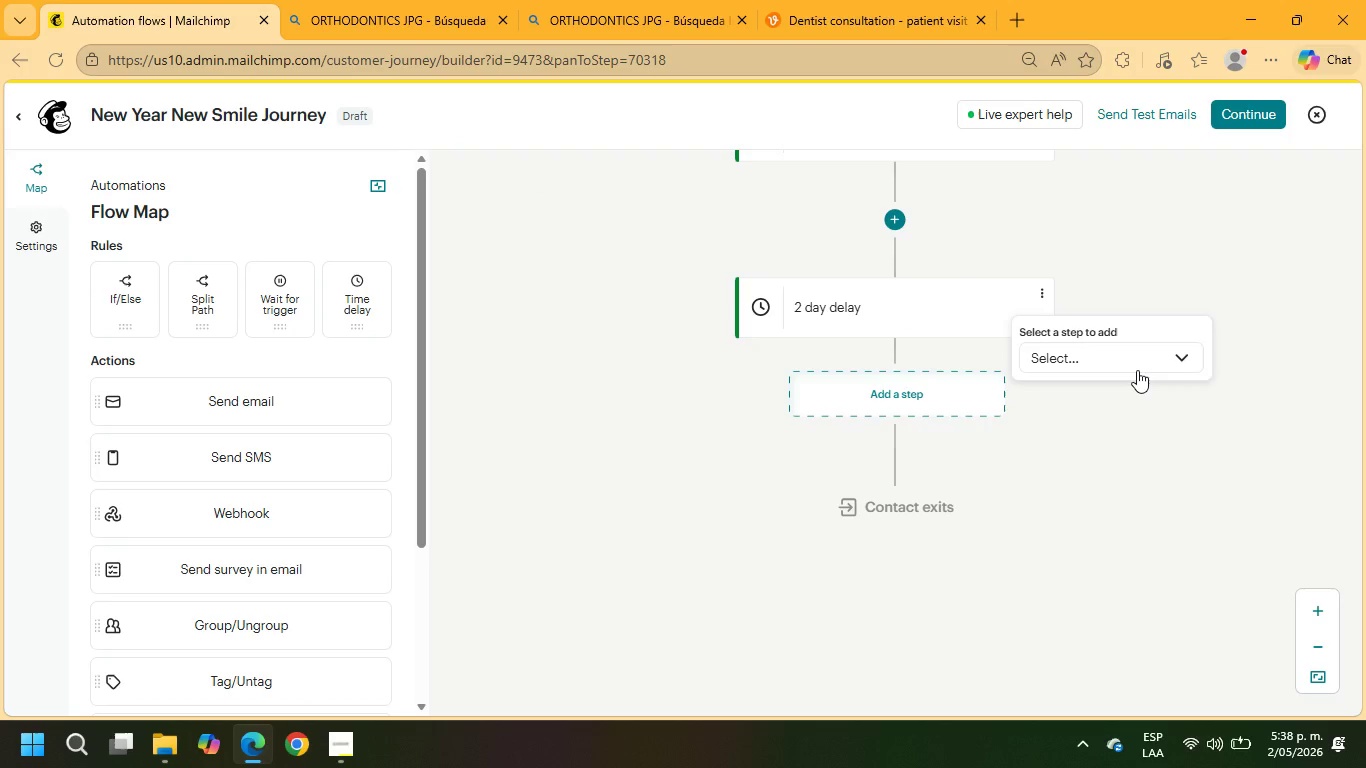 
left_click([1137, 370])
 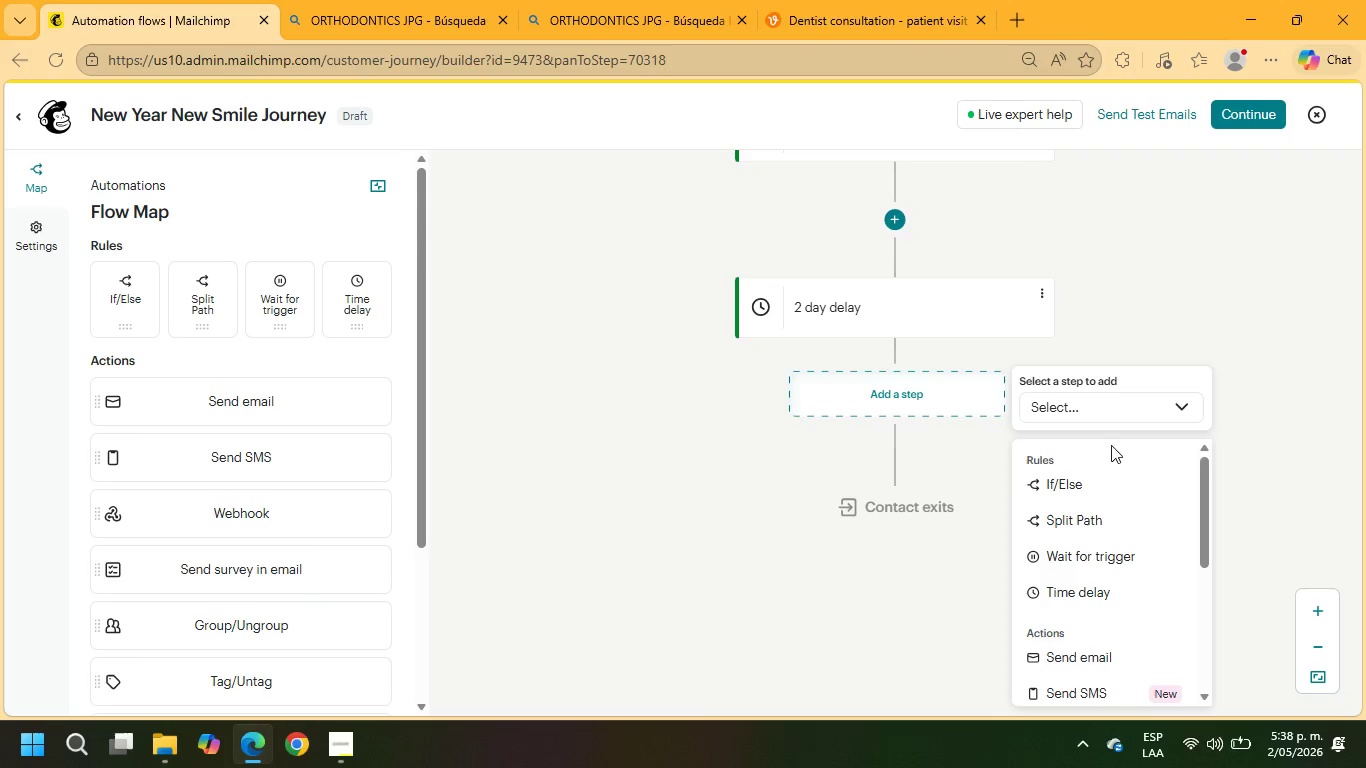 
left_click([1110, 662])
 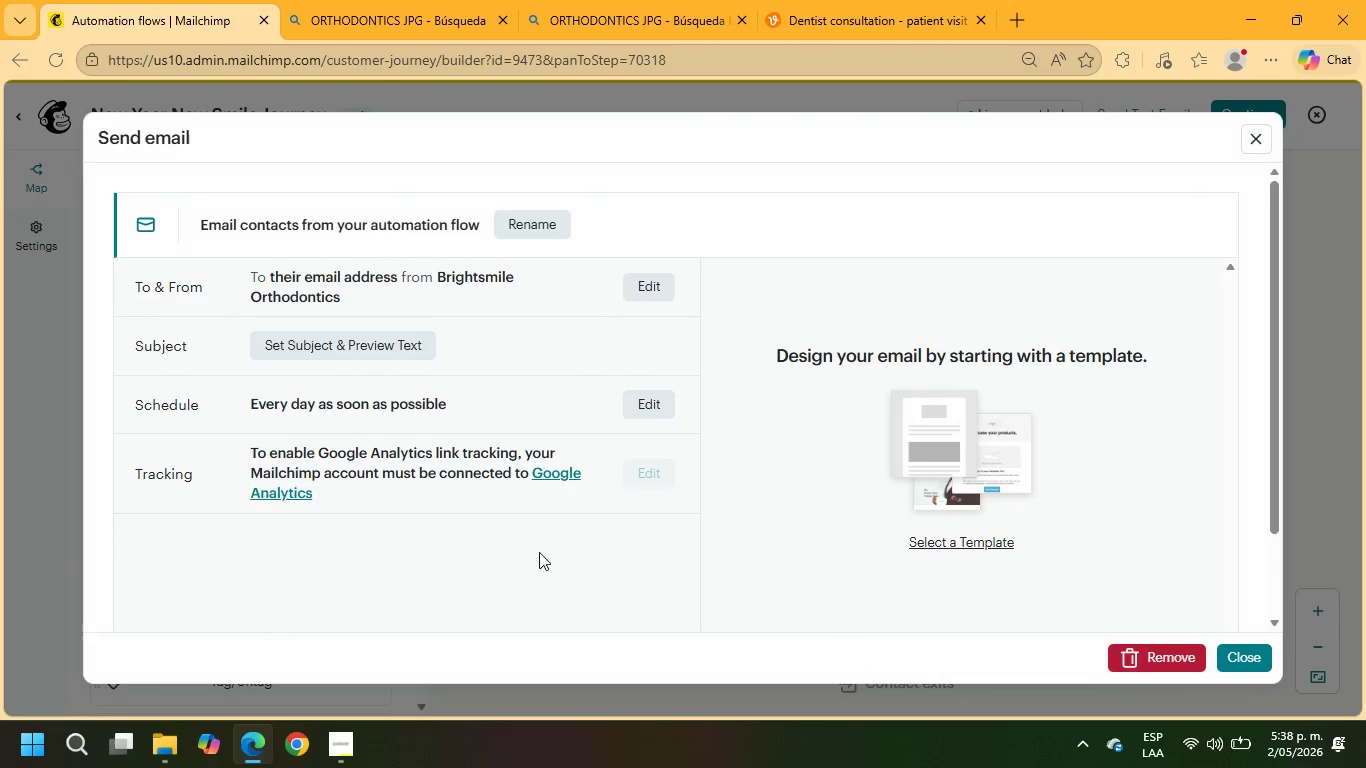 
left_click([564, 217])
 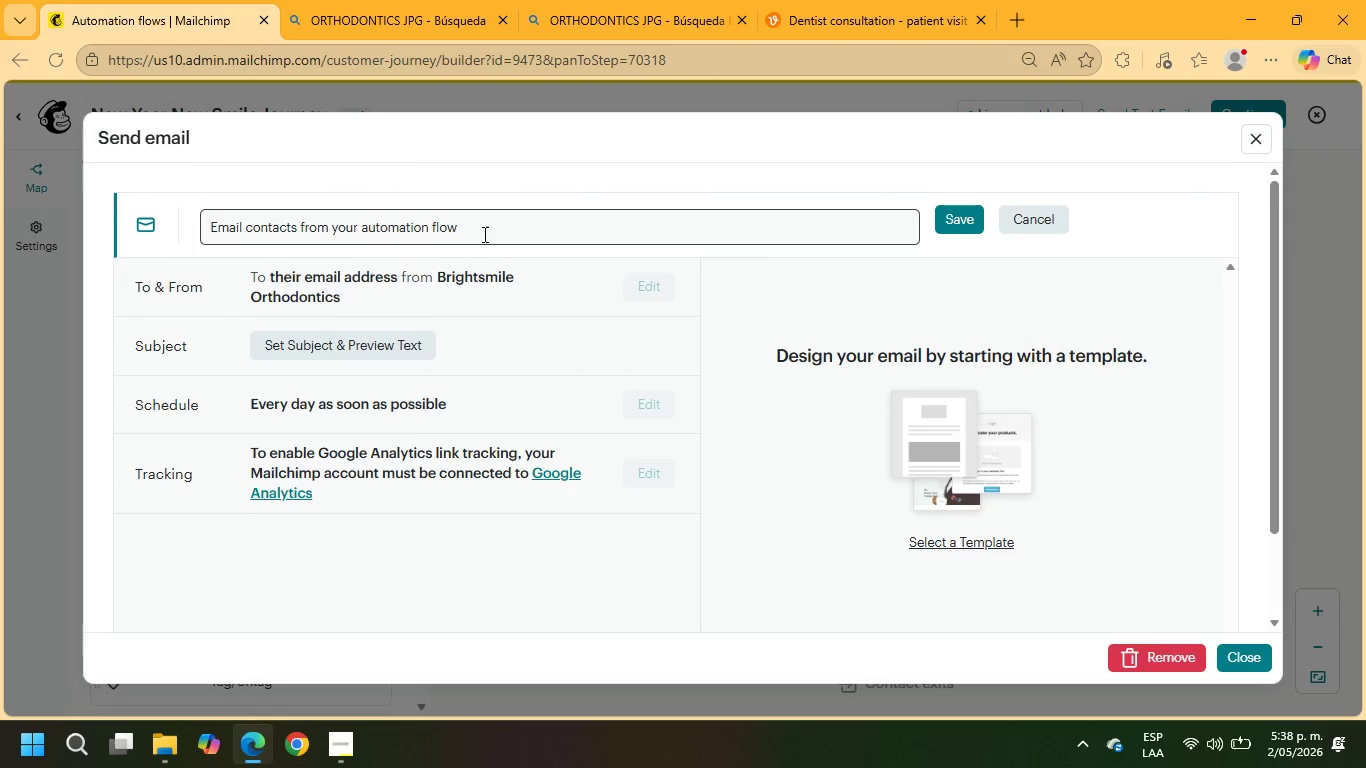 
left_click_drag(start_coordinate=[482, 234], to_coordinate=[0, 261])
 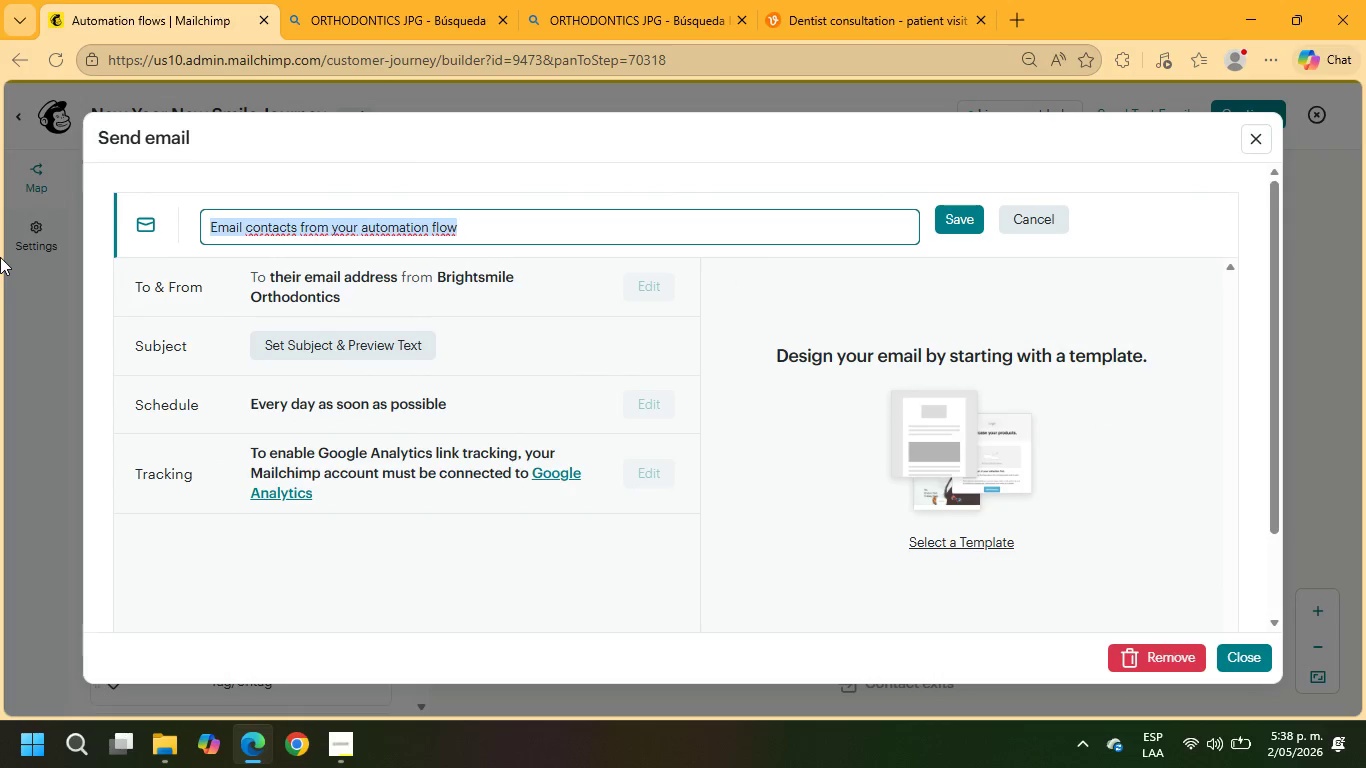 
type(3mai)
key(Backspace)
key(Backspace)
key(Backspace)
key(Backspace)
key(Backspace)
type(e)
key(Backspace)
type(Email 2)
 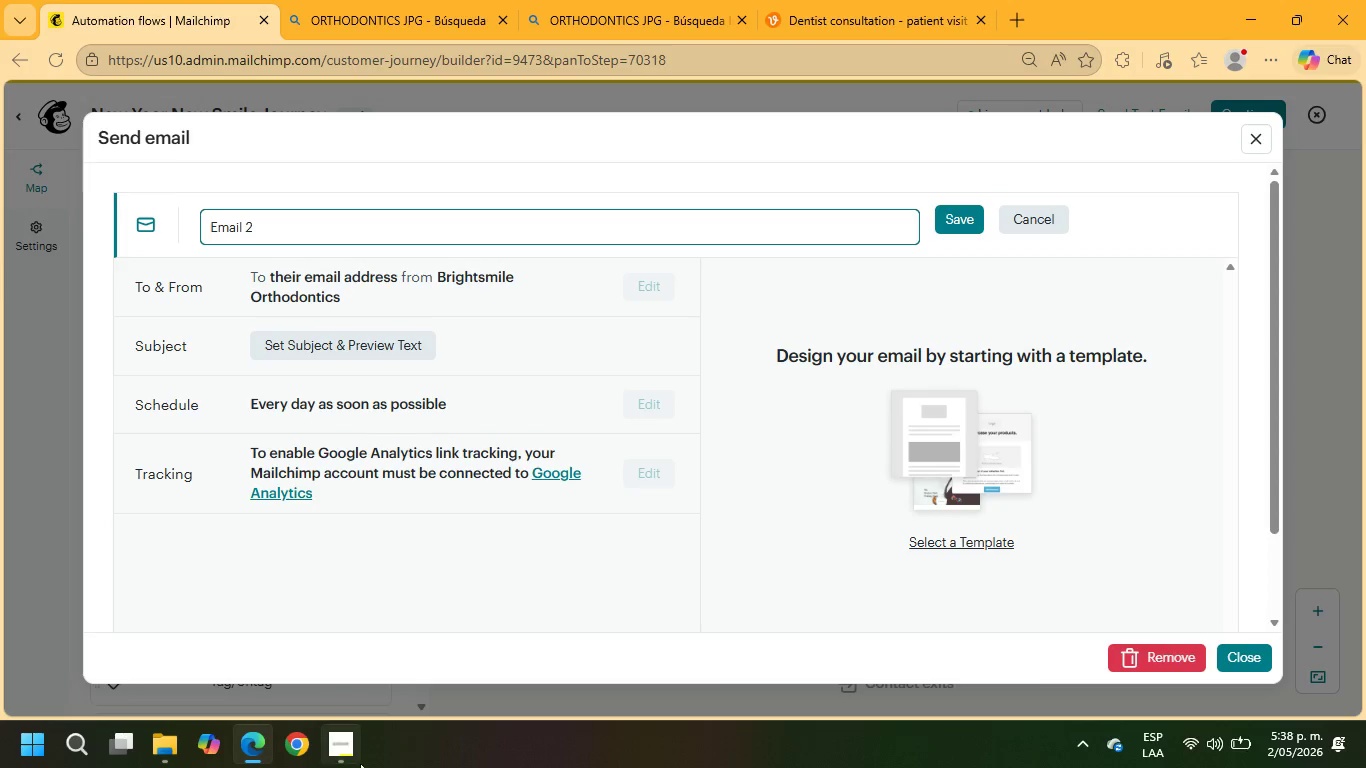 
left_click([298, 746])
 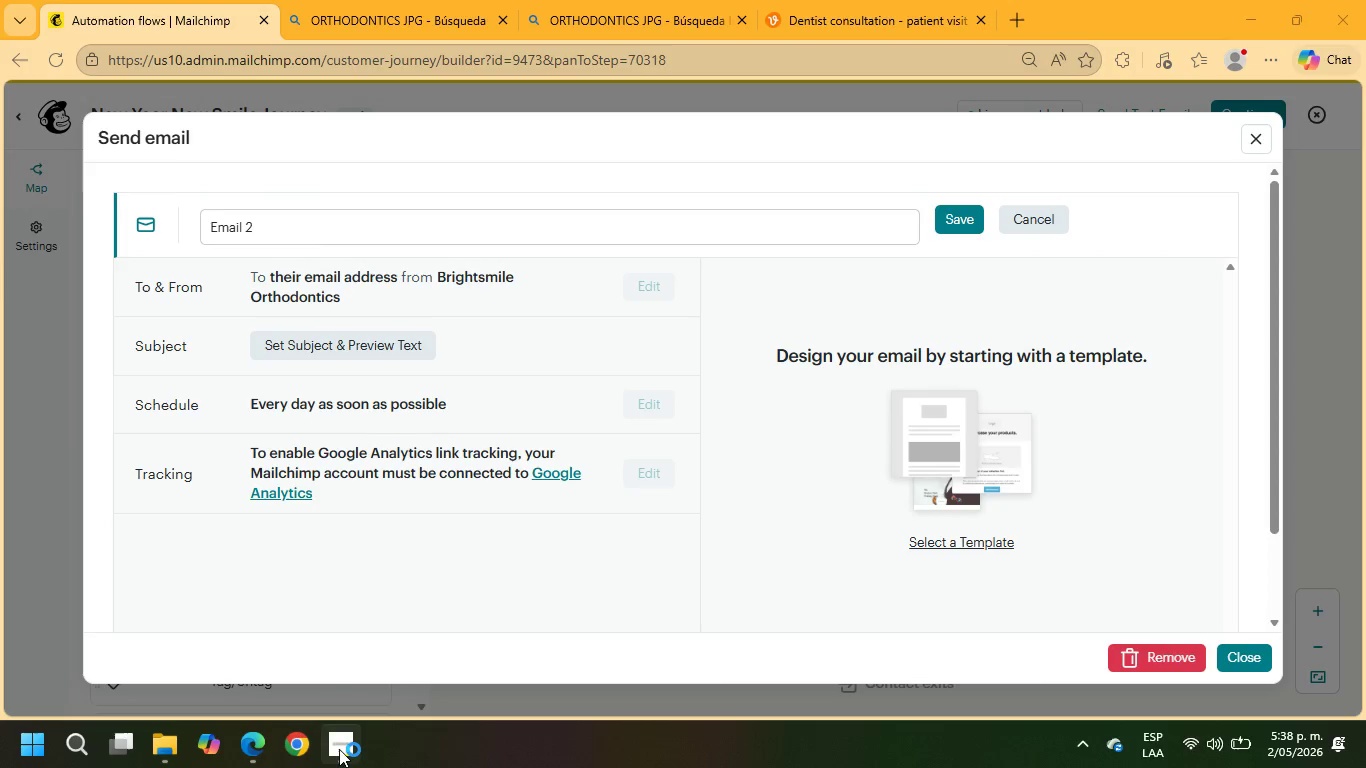 
left_click([339, 749])
 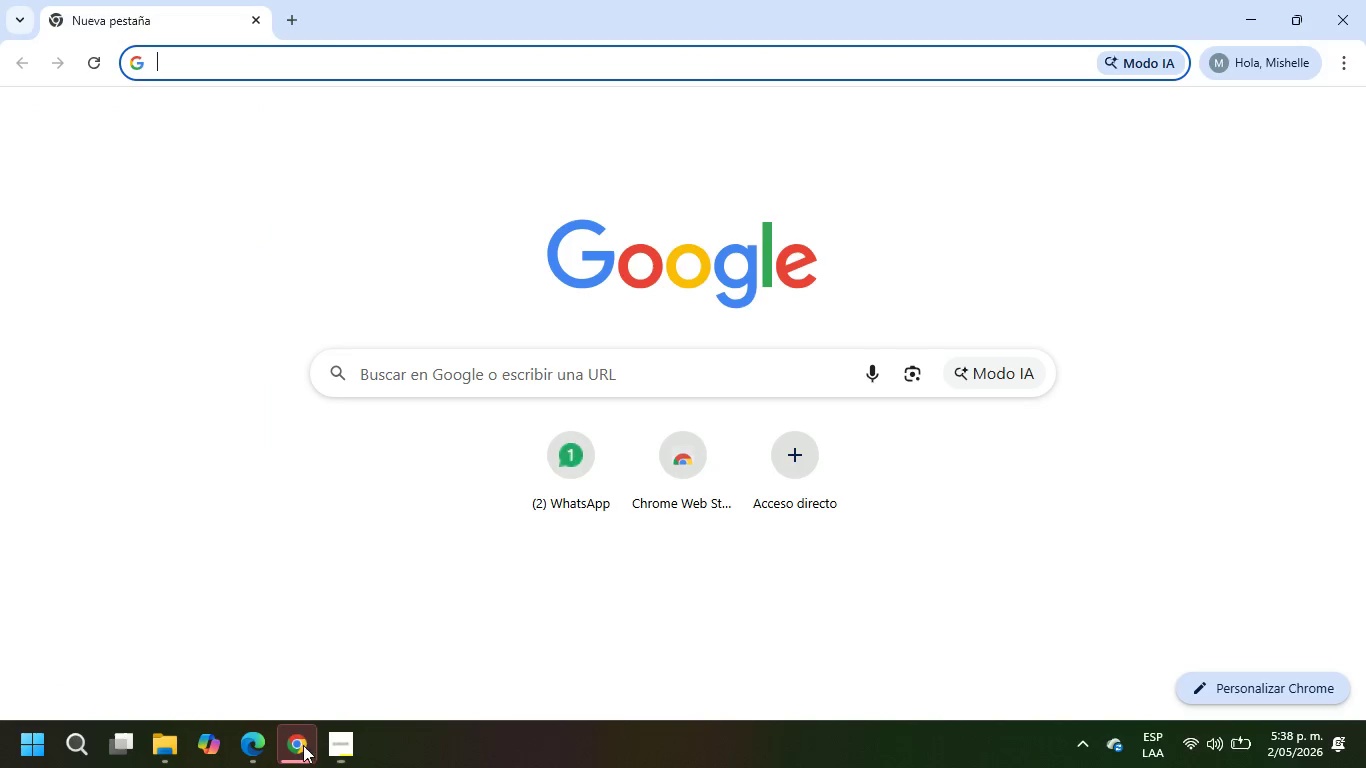 
left_click([1365, 18])
 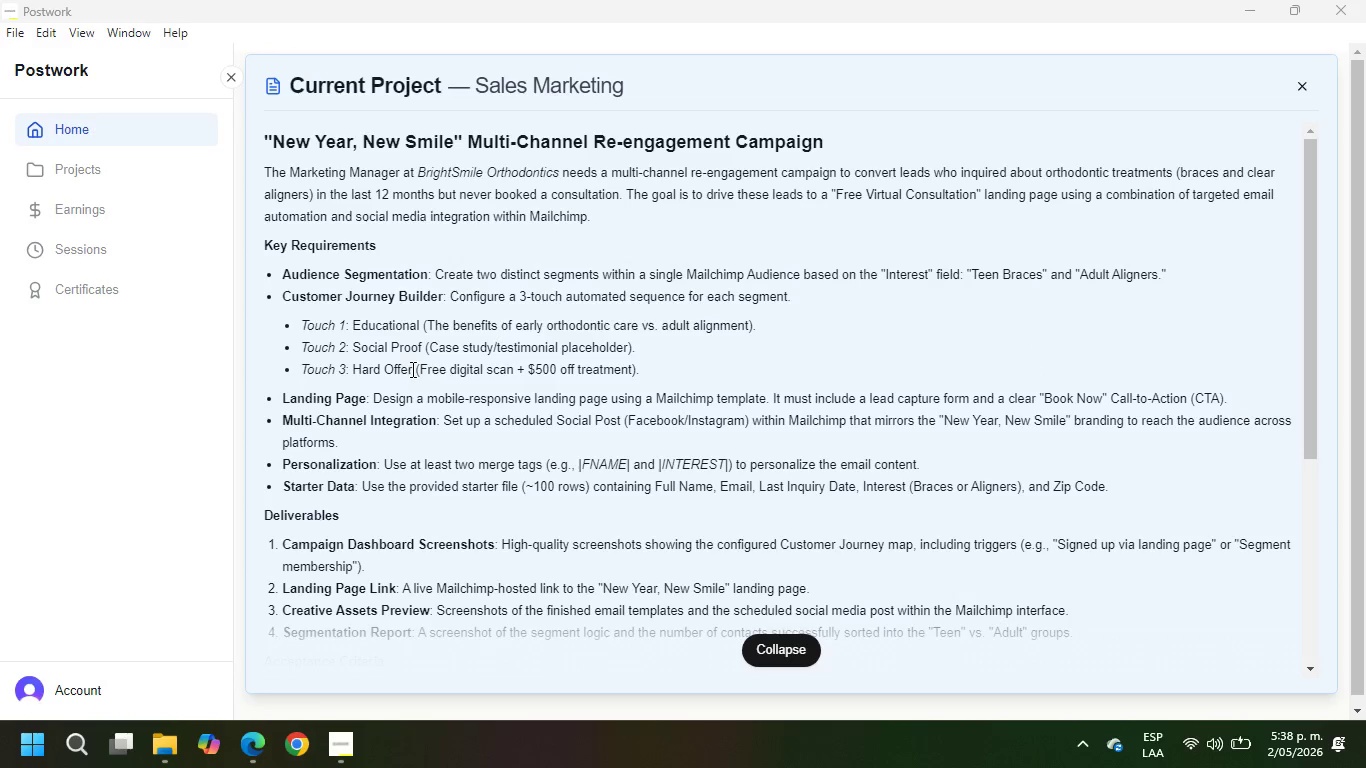 
mouse_move([331, 741])
 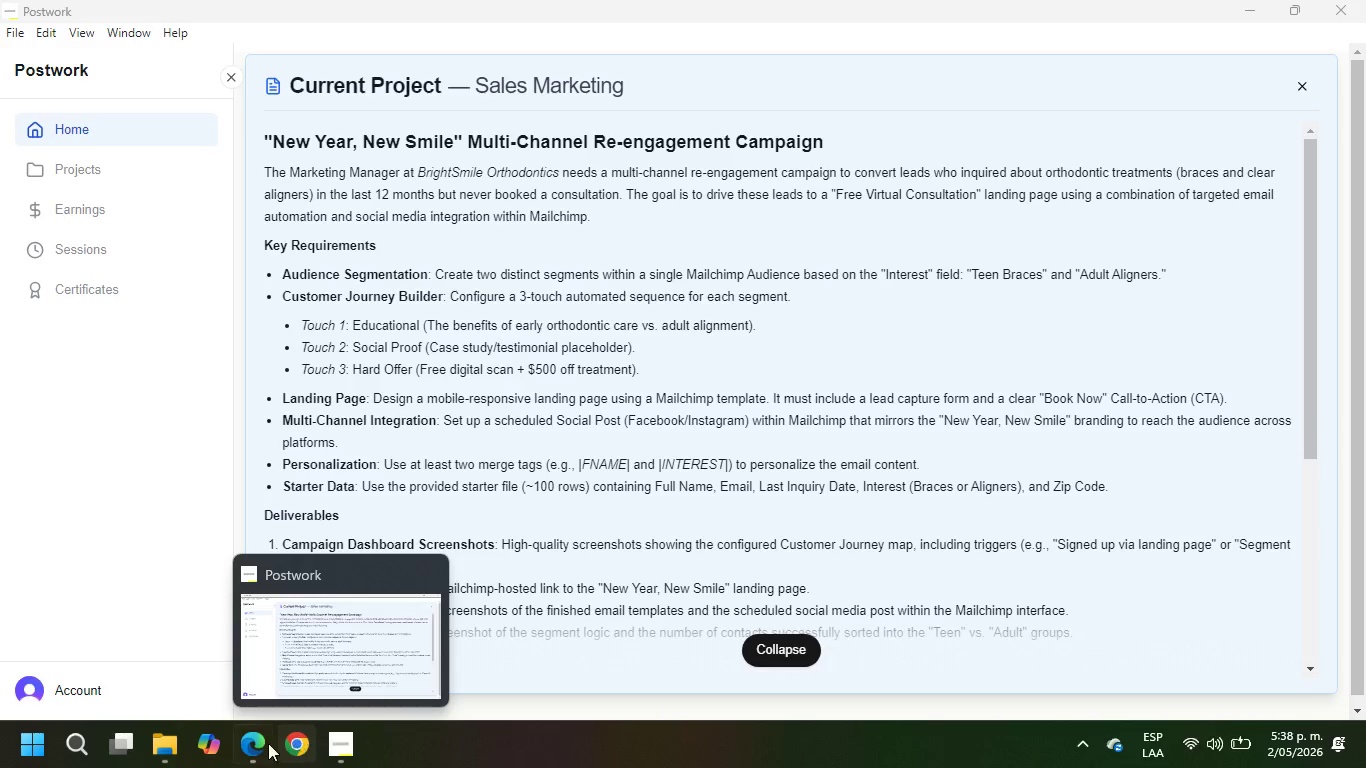 
left_click([255, 742])
 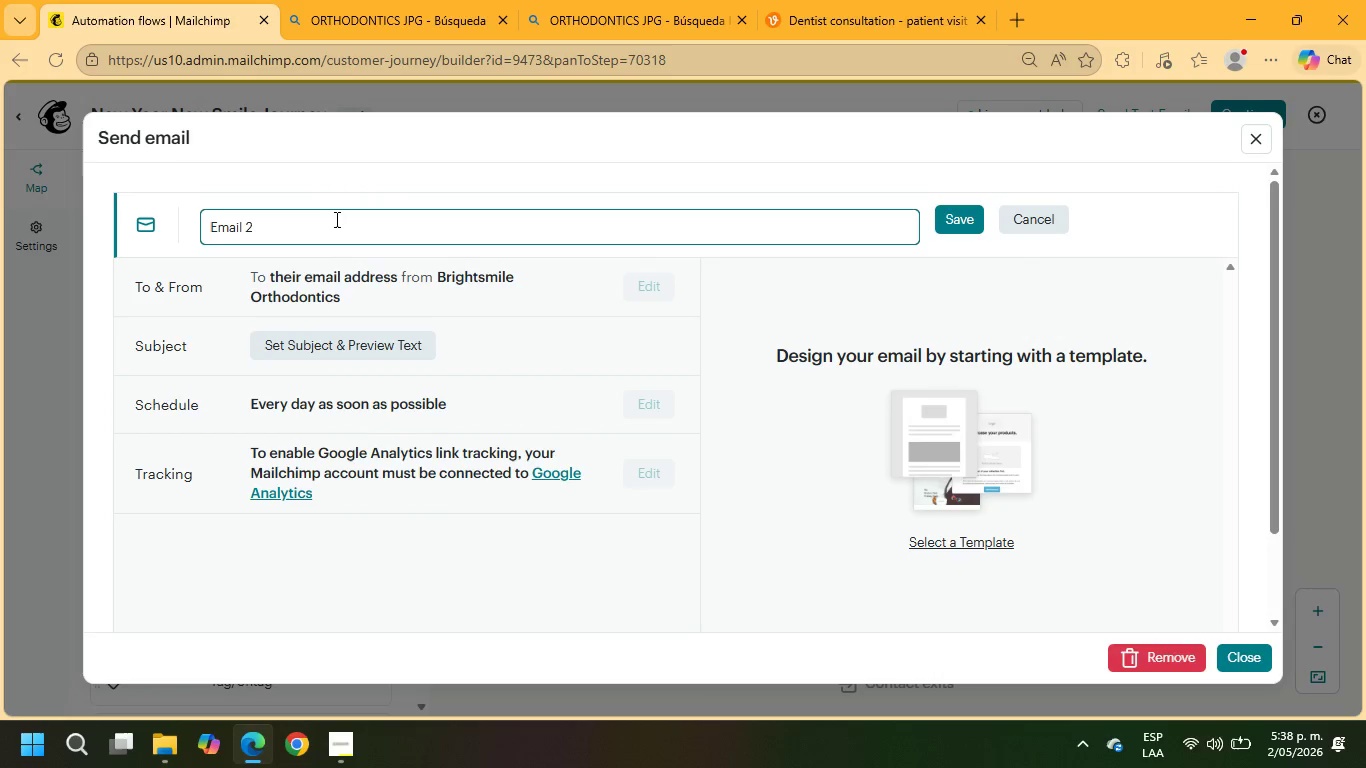 
type( social )
key(Backspace)
key(Backspace)
key(Backspace)
key(Backspace)
key(Backspace)
key(Backspace)
key(Backspace)
type(Social Proof)
 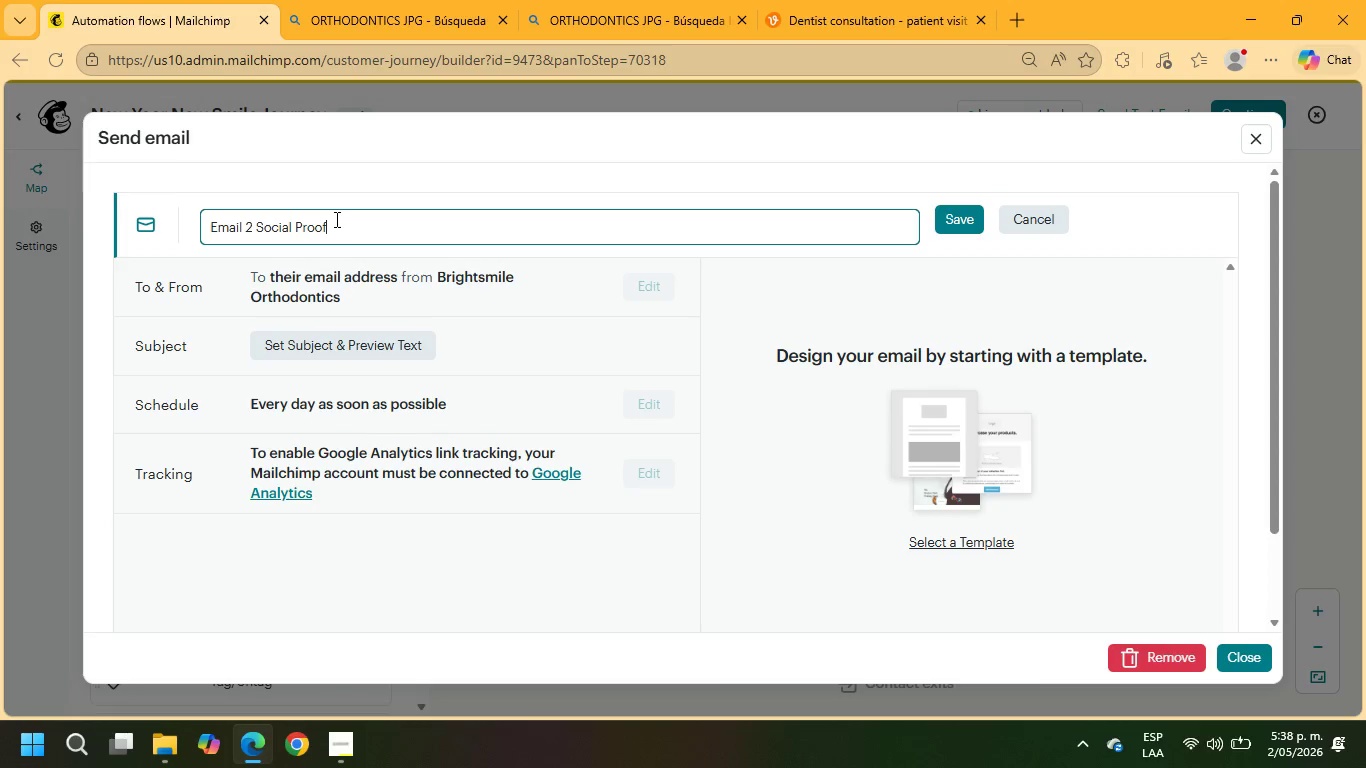 
left_click([968, 224])
 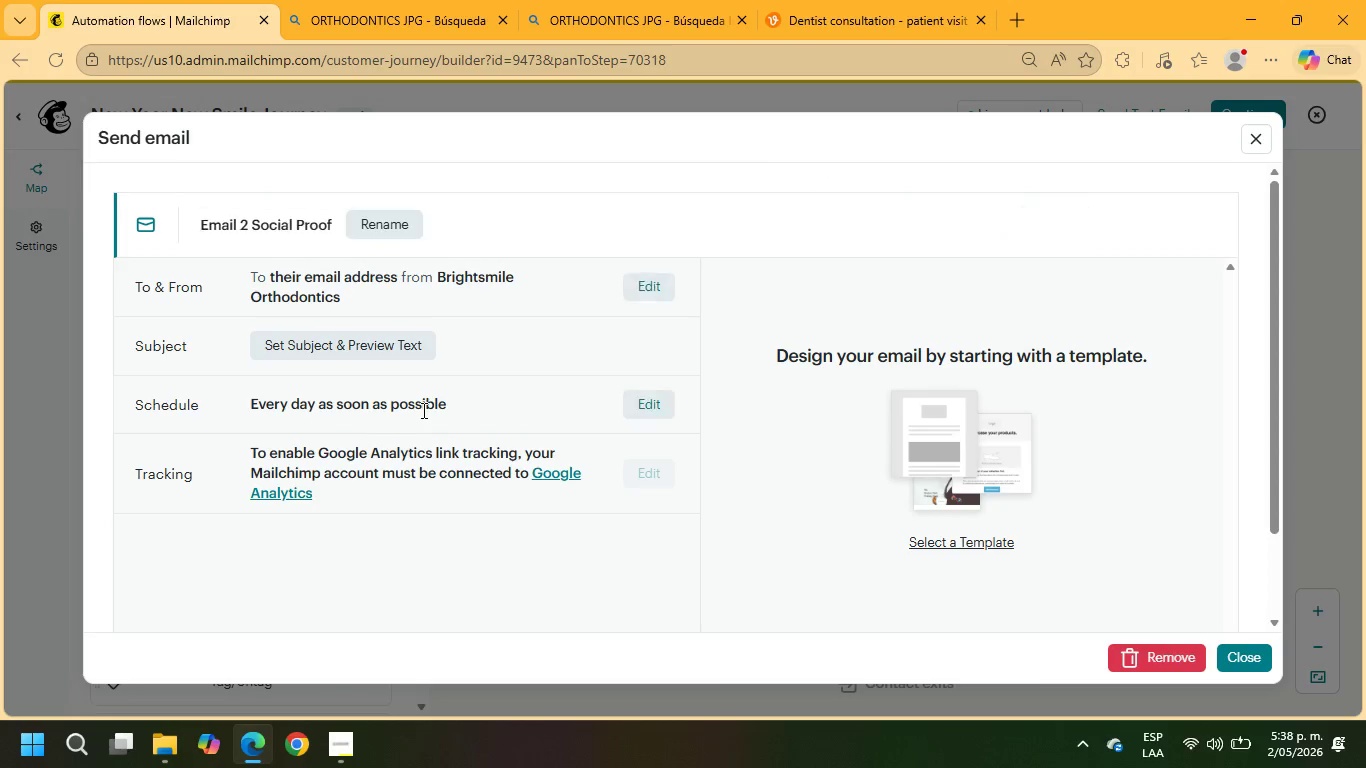 
mouse_move([386, 382])
 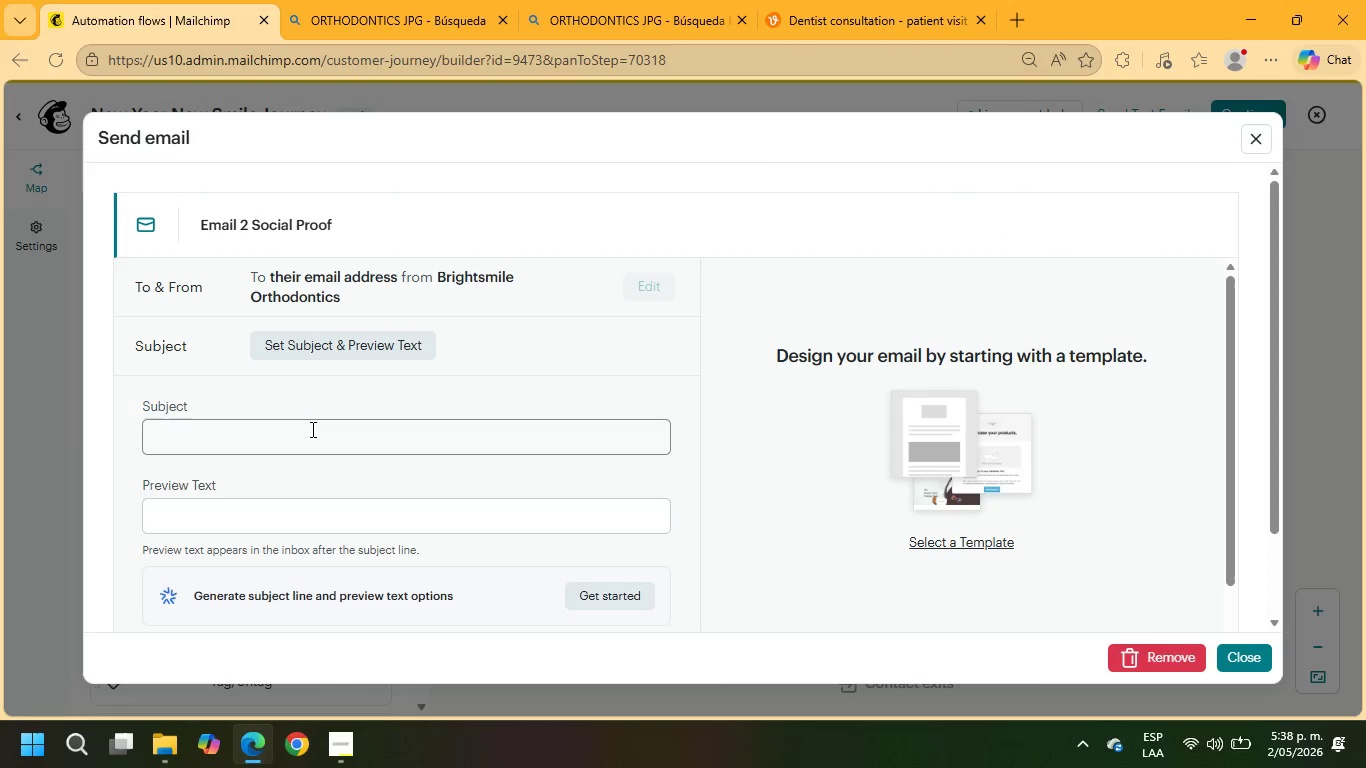 
left_click([310, 429])
 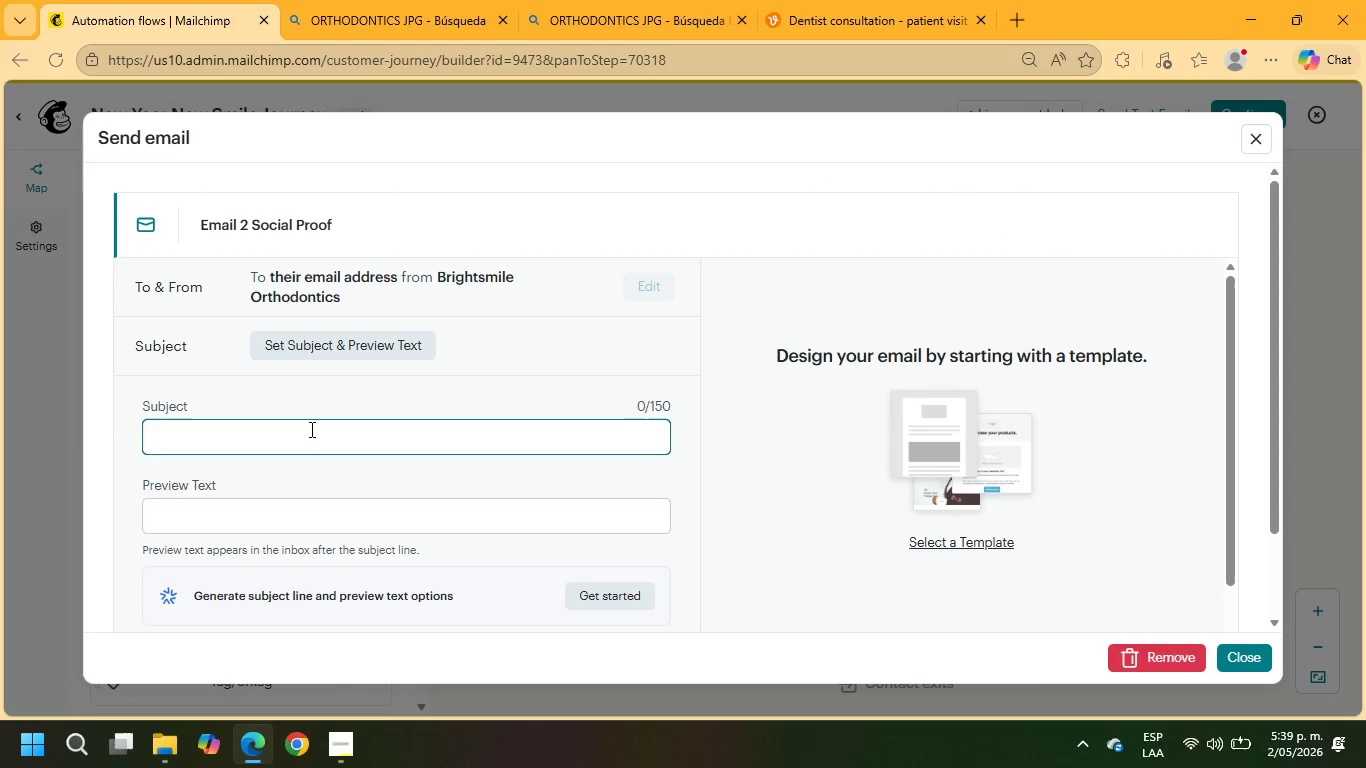 
wait(8.02)
 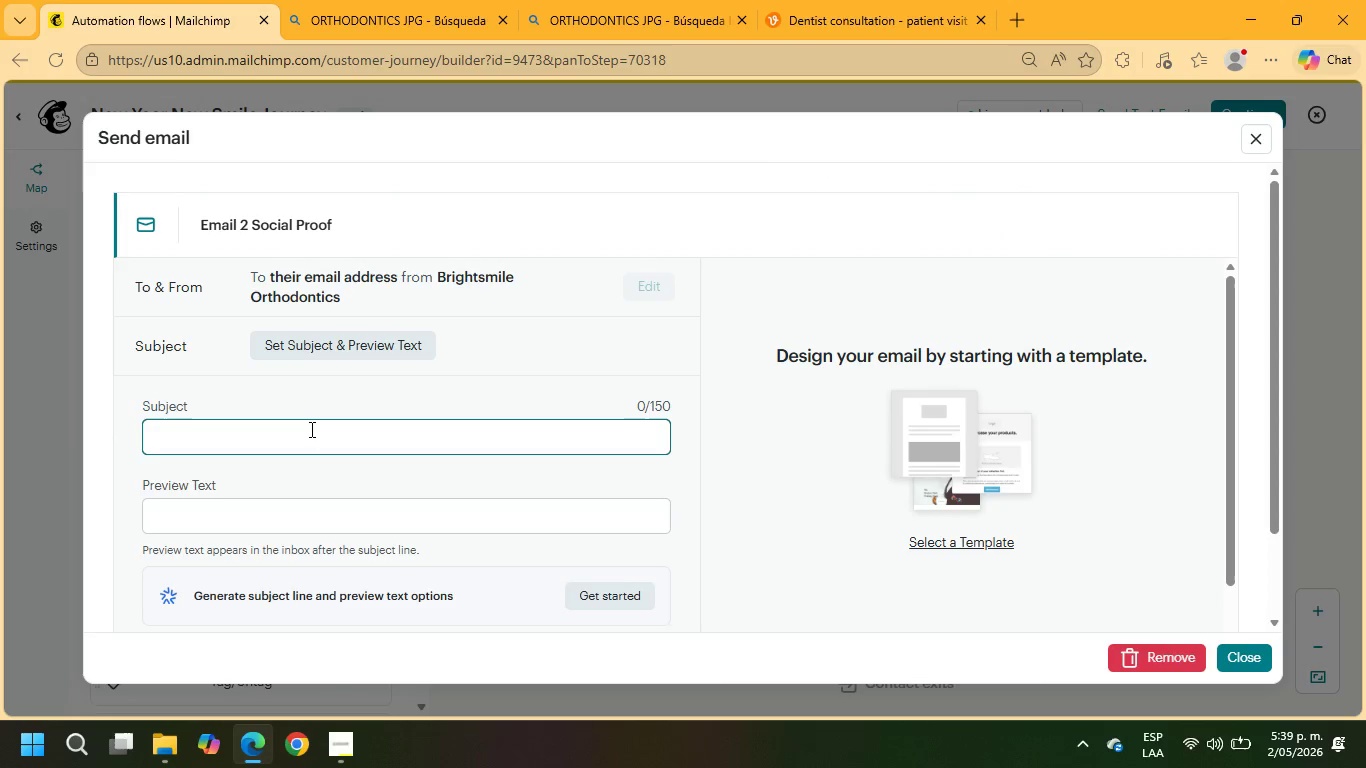 
type(See how BrightSmile patients transformed their confidence)
 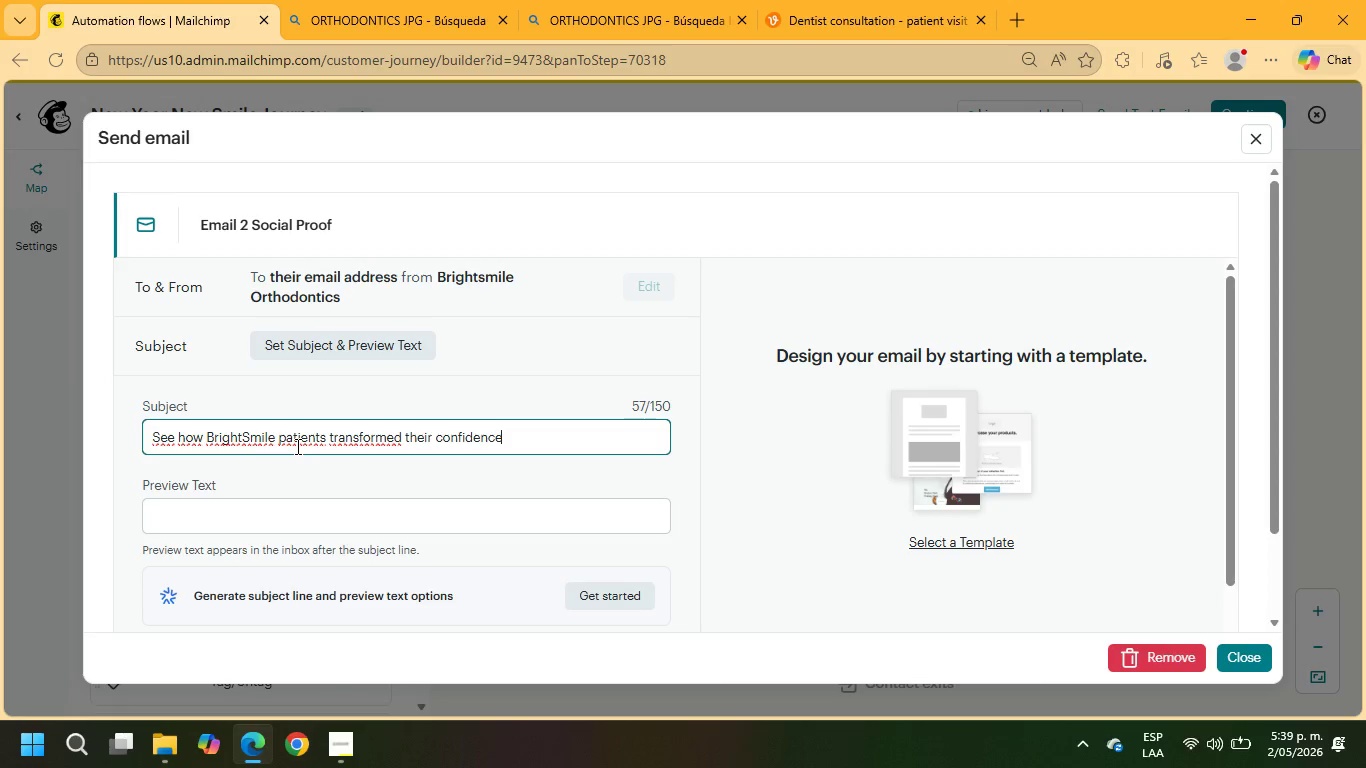 
scroll: coordinate [355, 473], scroll_direction: down, amount: 2.0
 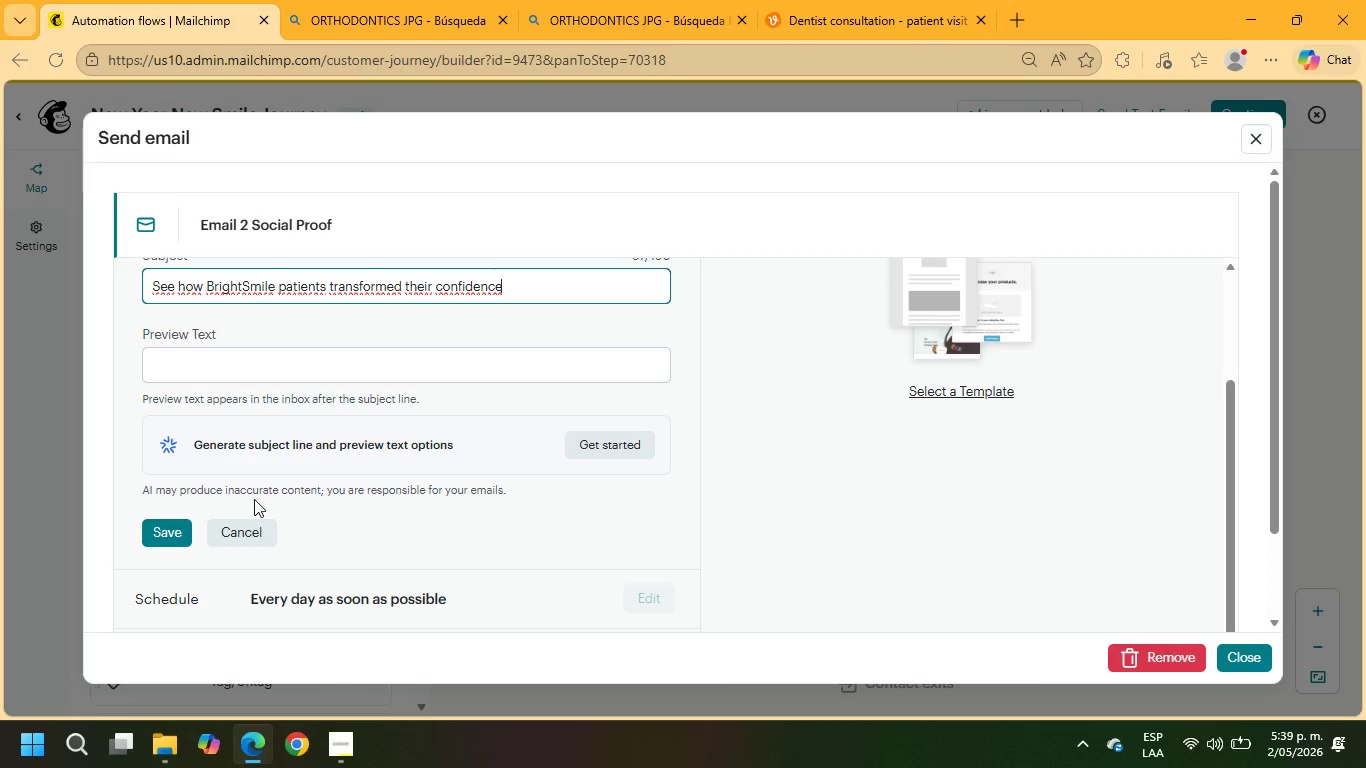 
left_click([213, 367])
 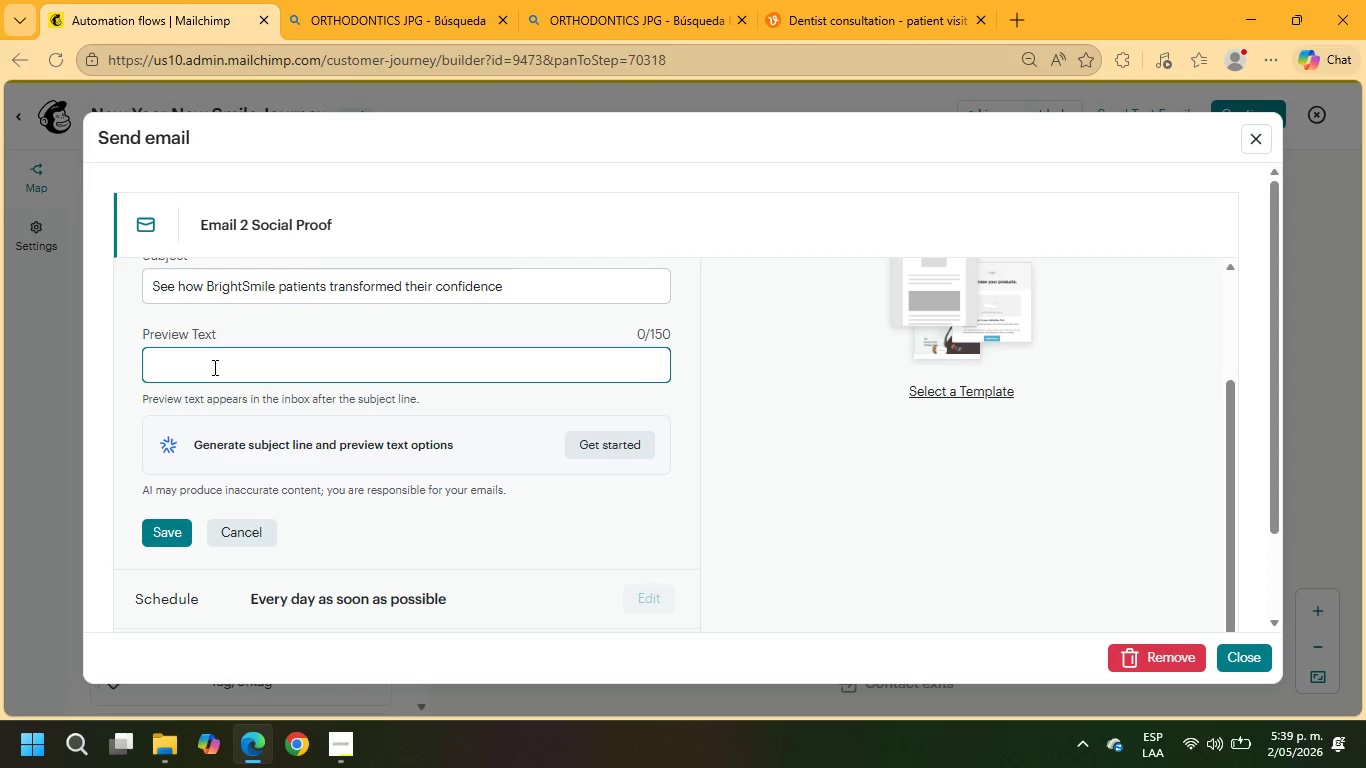 
type(Real patient stories and smile transformations)
 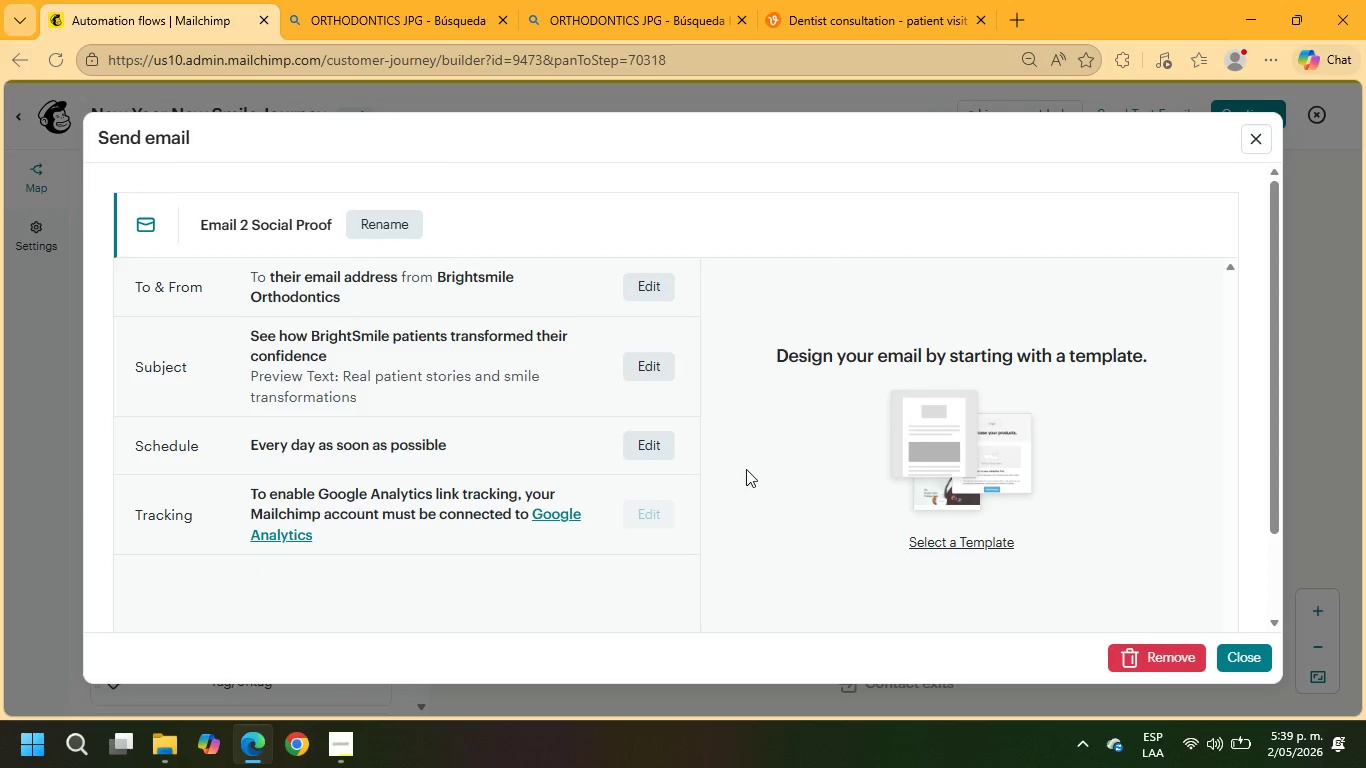 
wait(8.33)
 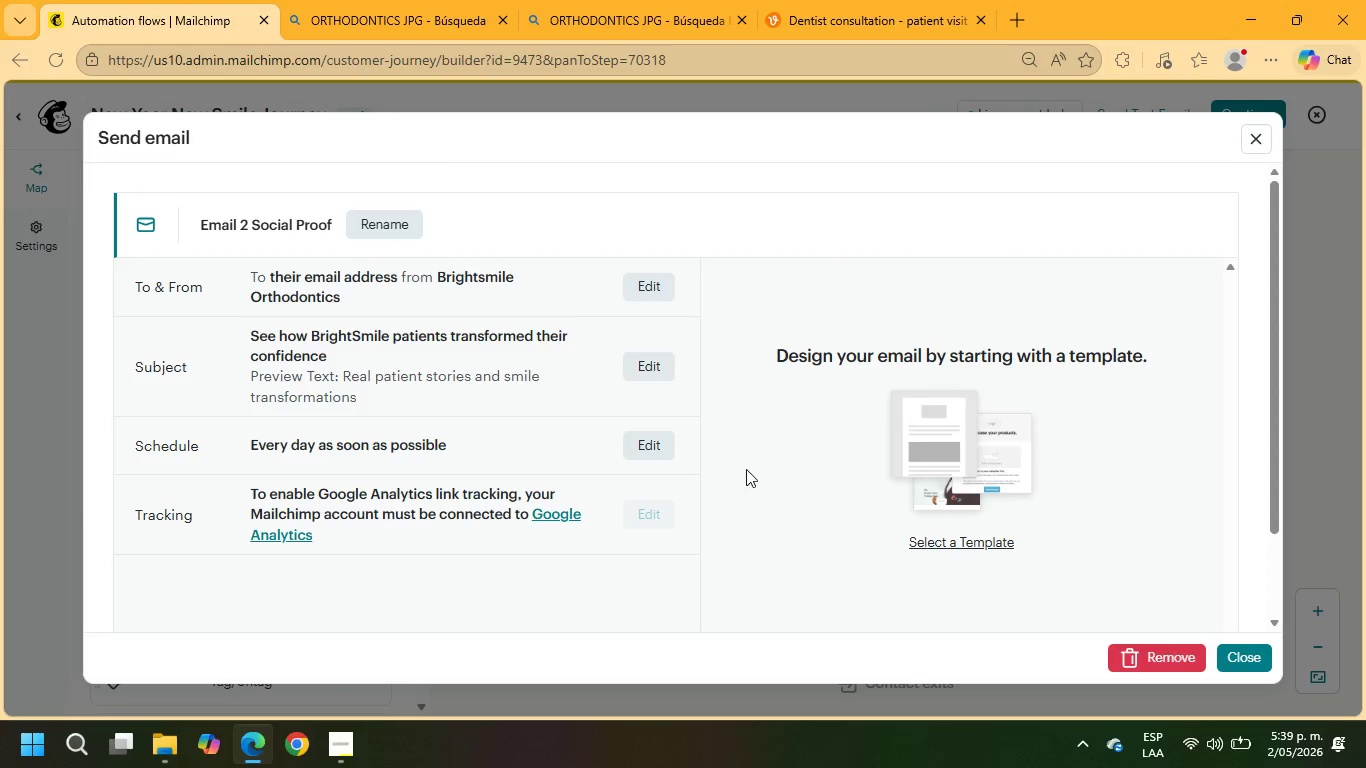 
left_click([971, 542])
 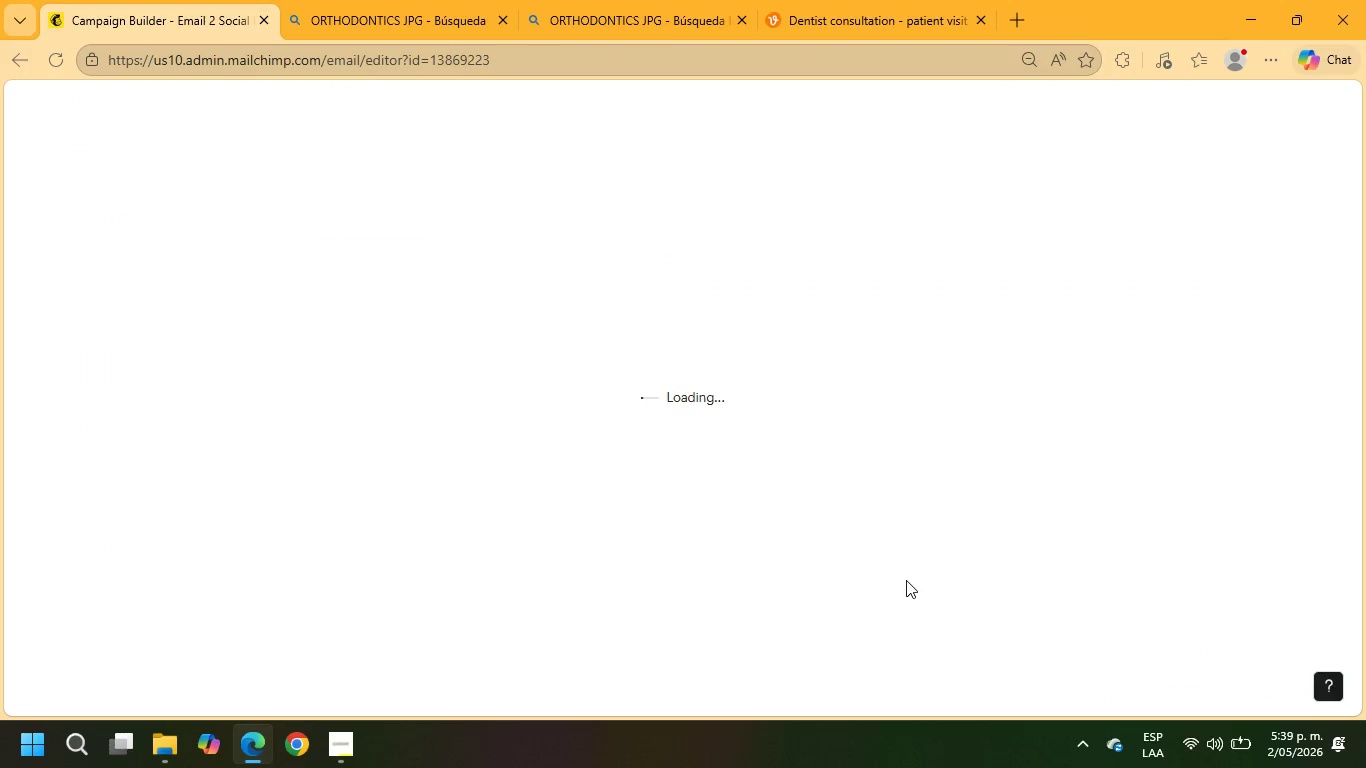 
scroll: coordinate [471, 397], scroll_direction: down, amount: 4.0
 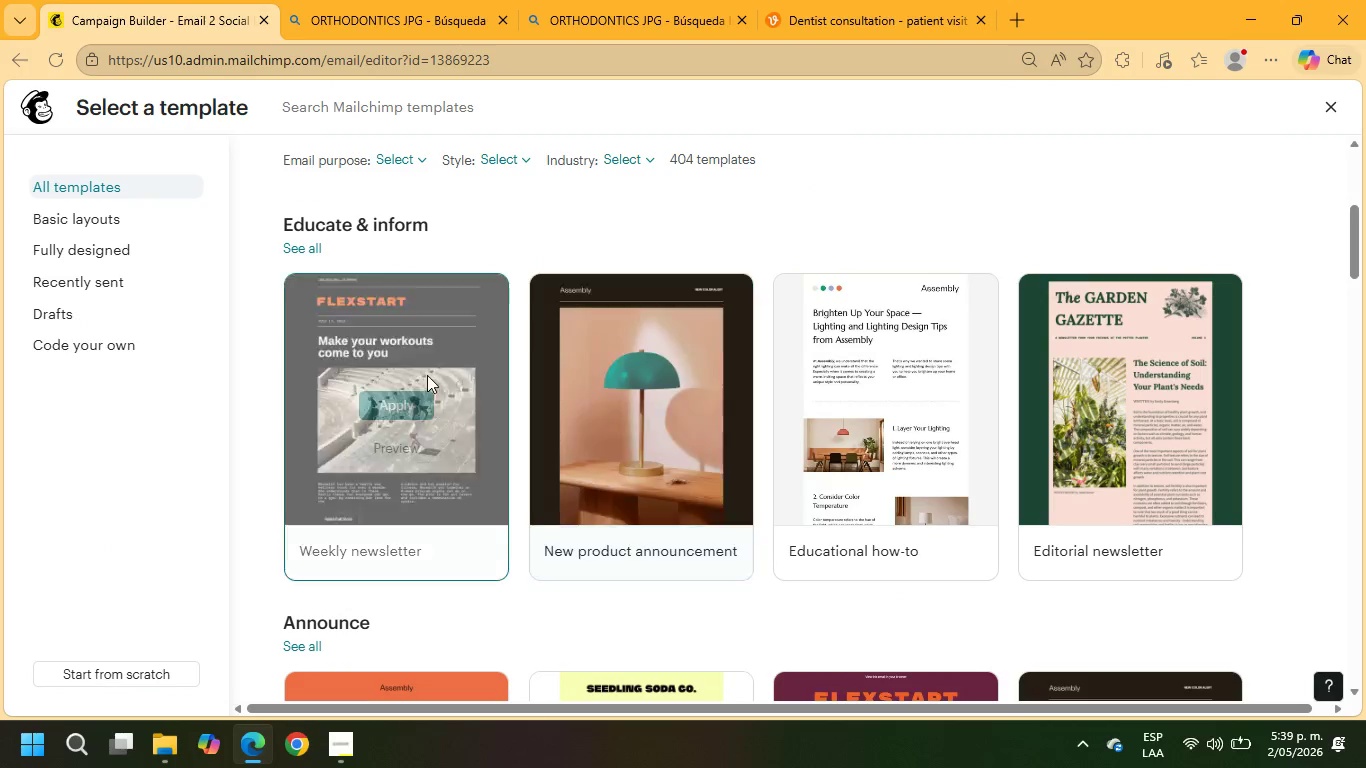 
left_click([388, 408])
 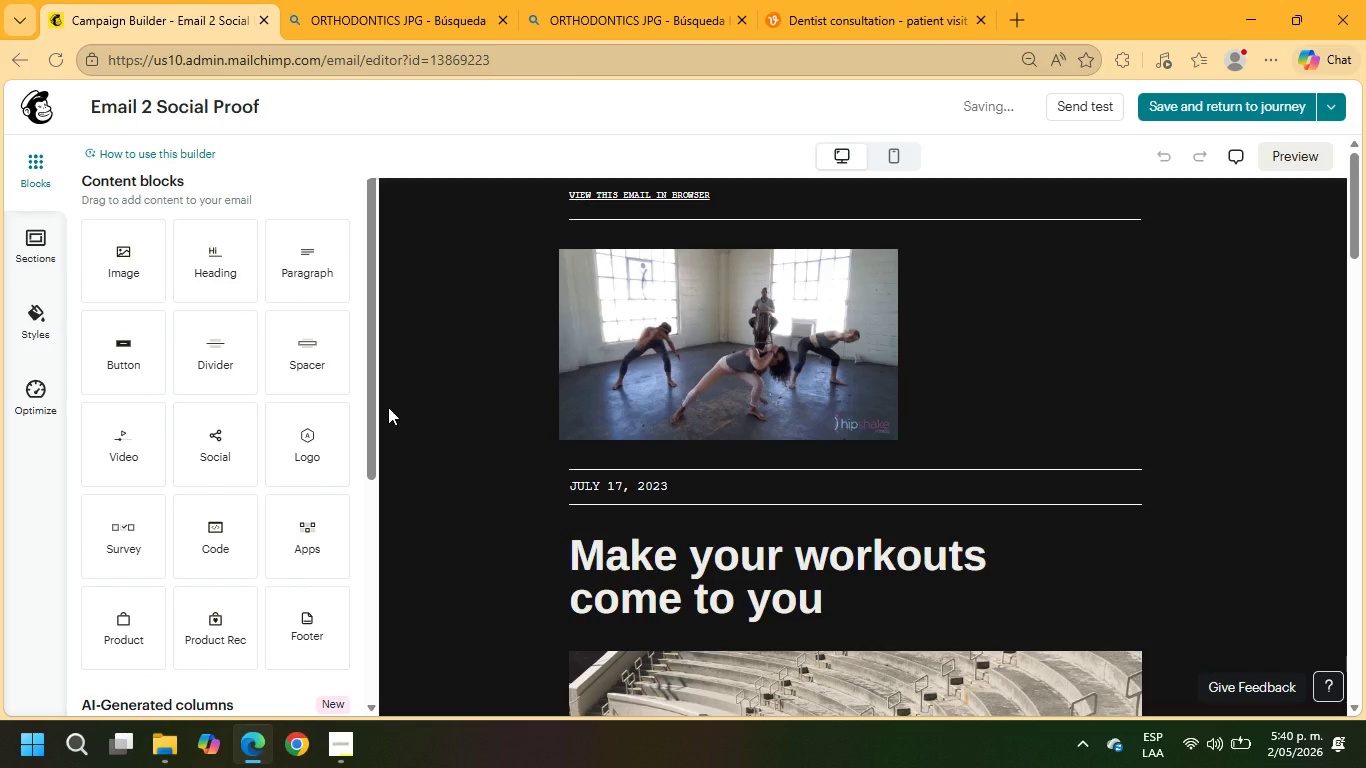 
wait(6.64)
 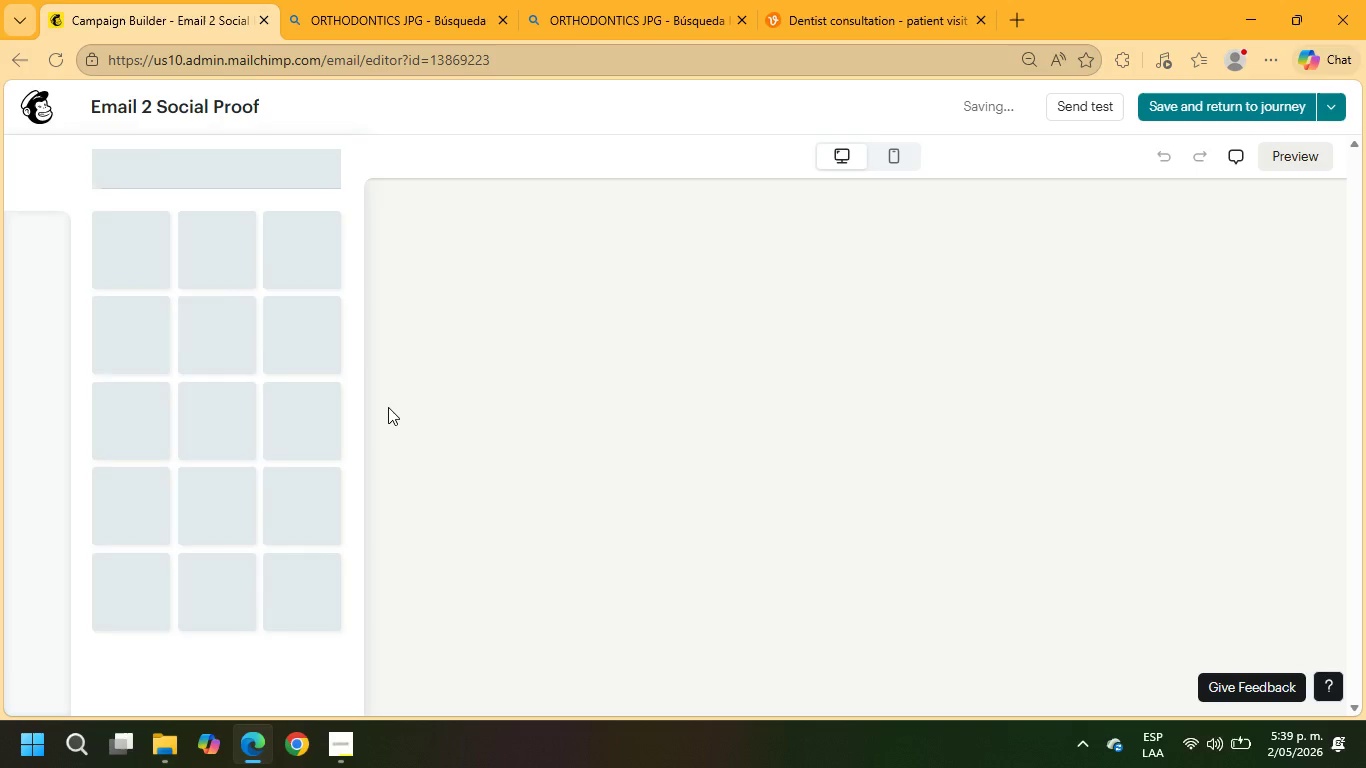 
left_click([690, 331])
 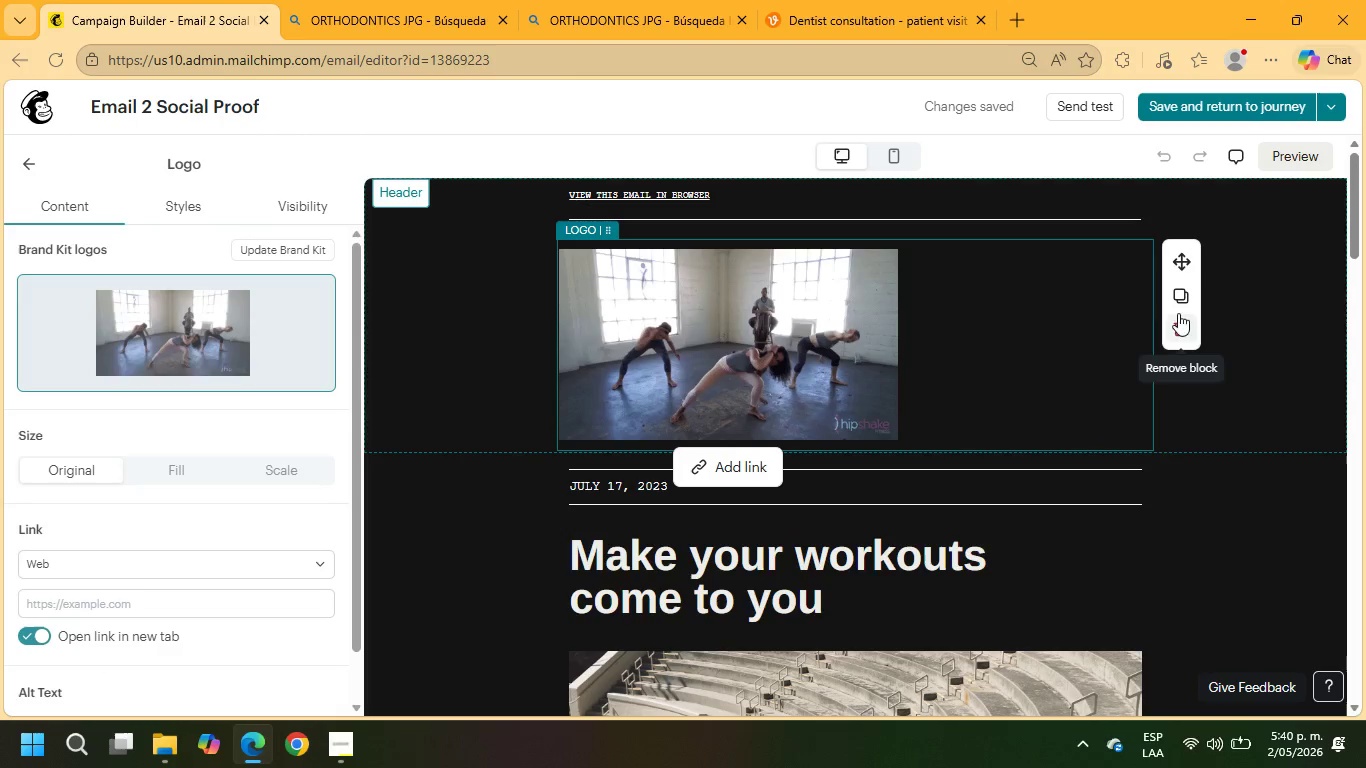 
left_click([1186, 332])
 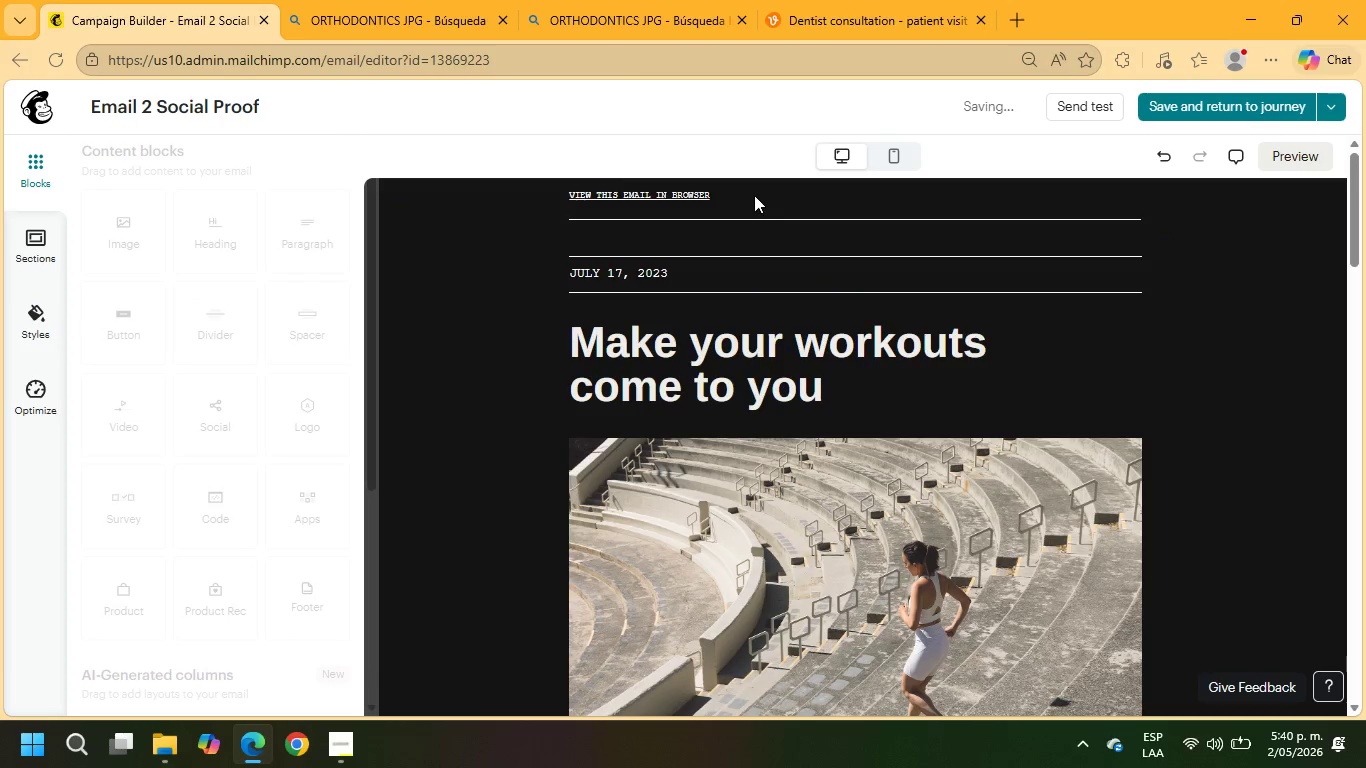 
left_click([754, 195])
 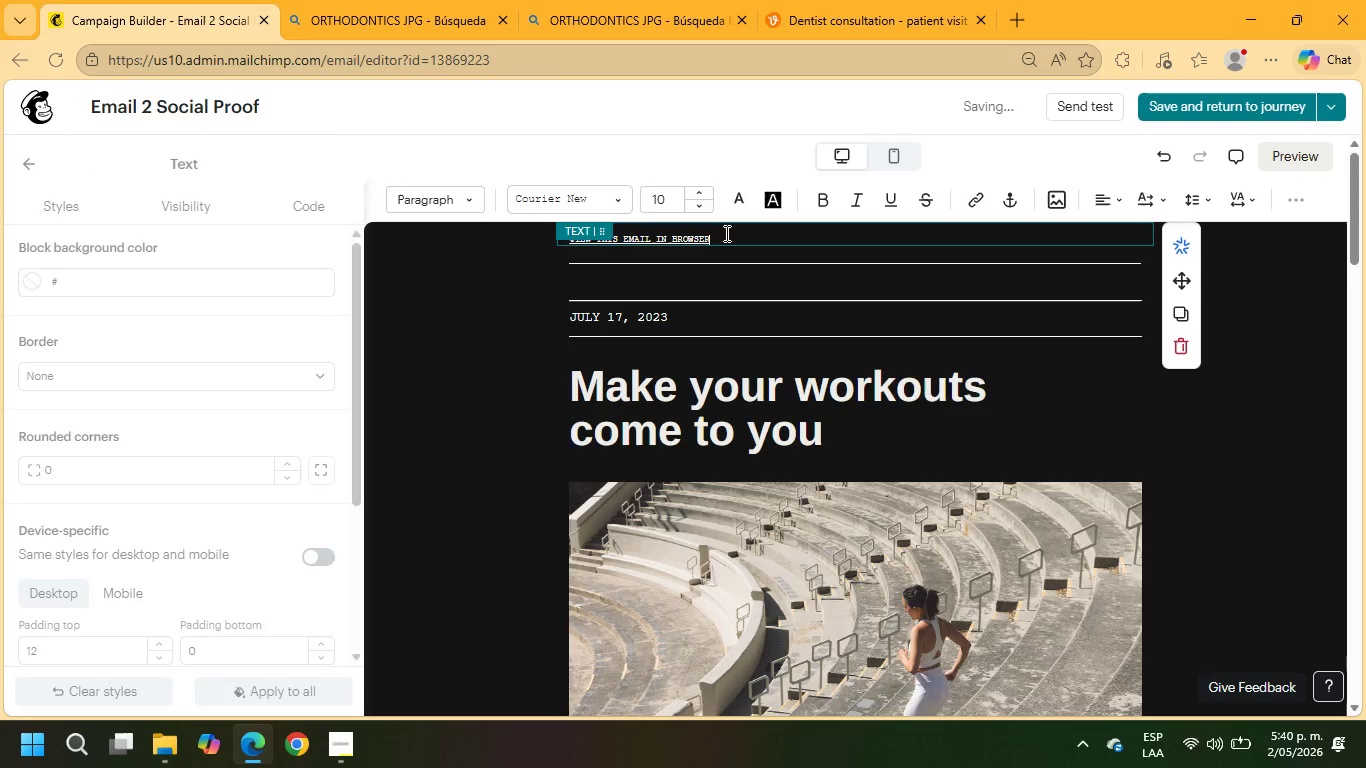 
left_click_drag(start_coordinate=[720, 240], to_coordinate=[548, 248])
 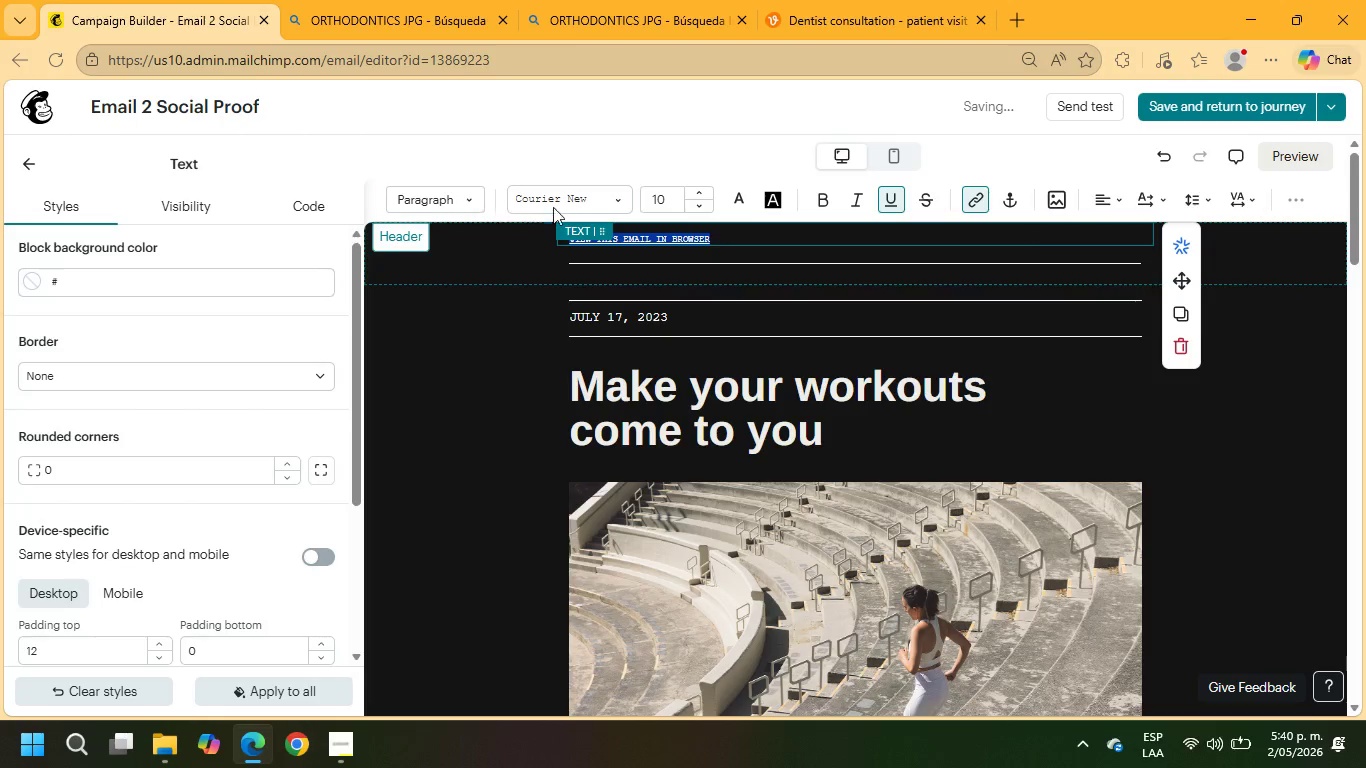 
left_click([553, 199])
 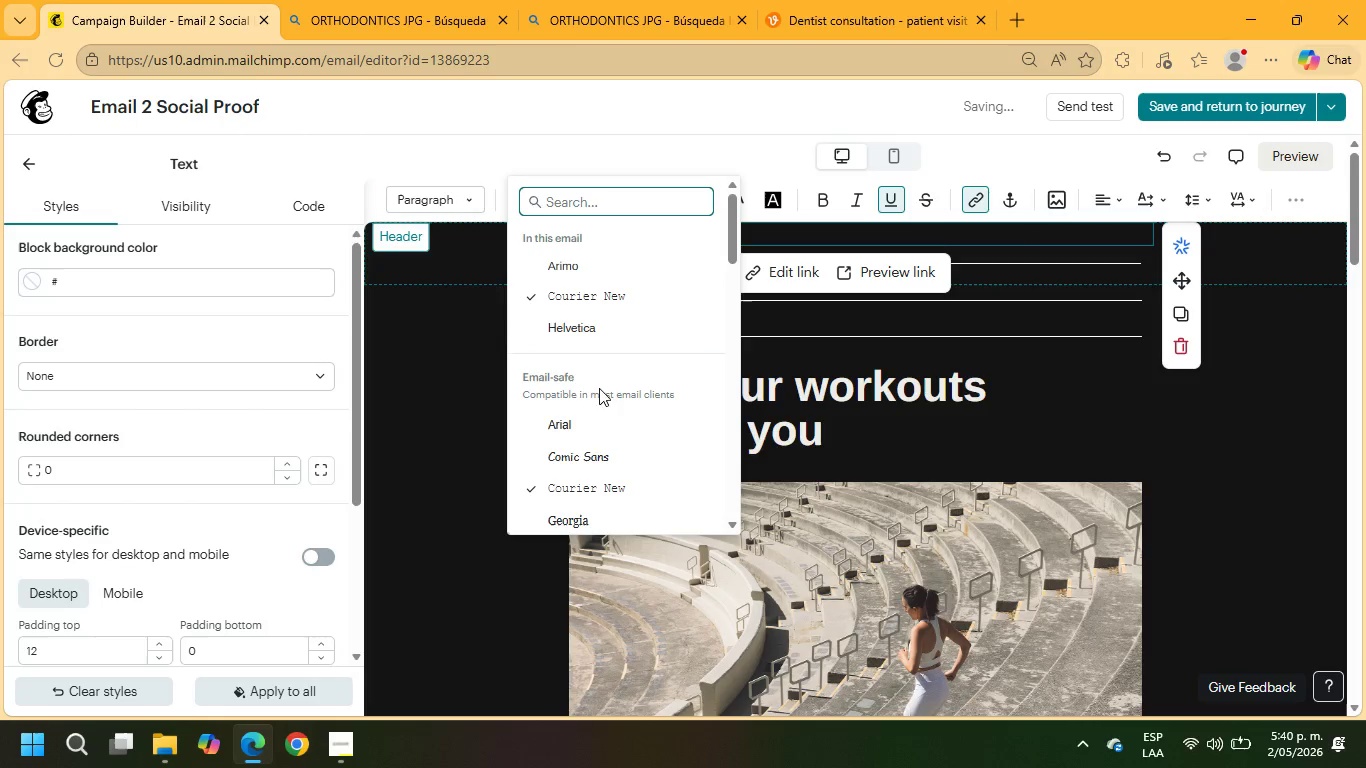 
scroll: coordinate [607, 352], scroll_direction: down, amount: 12.0
 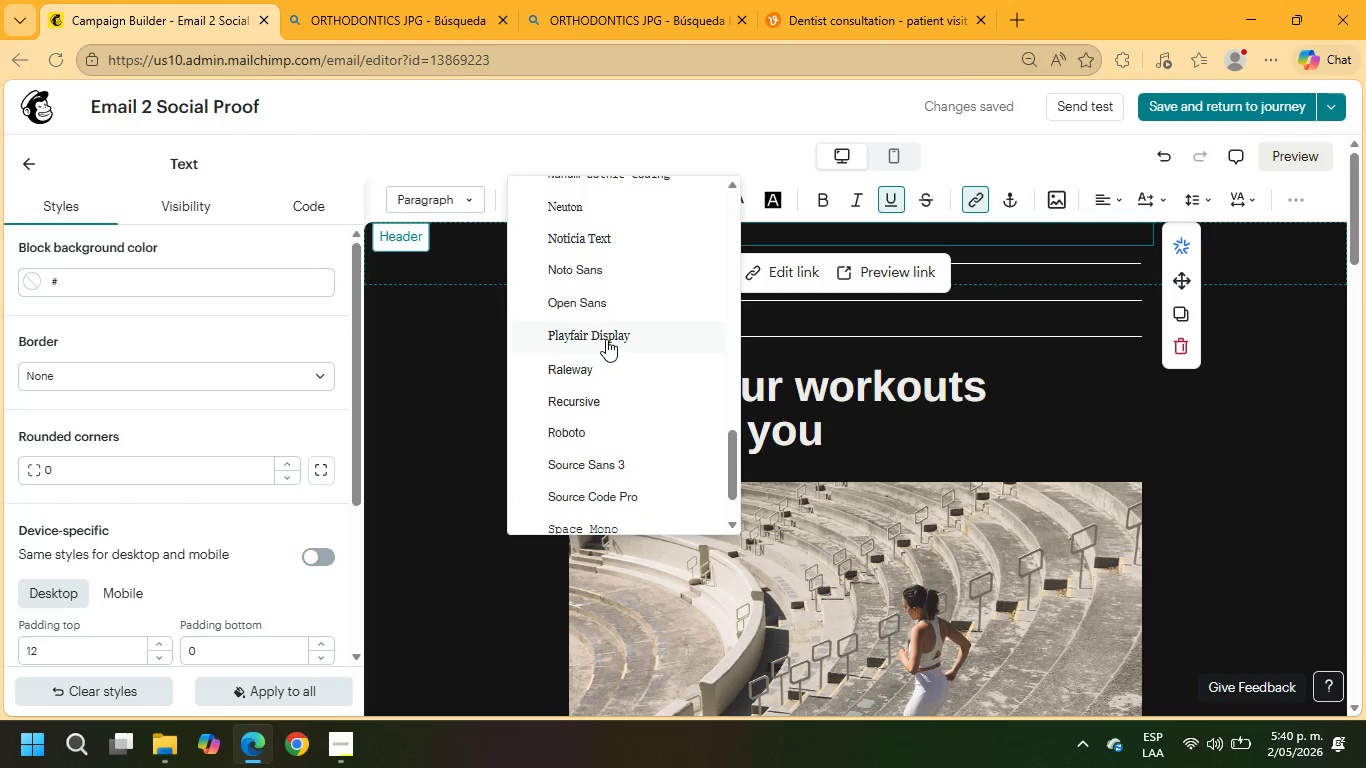 
left_click([606, 337])
 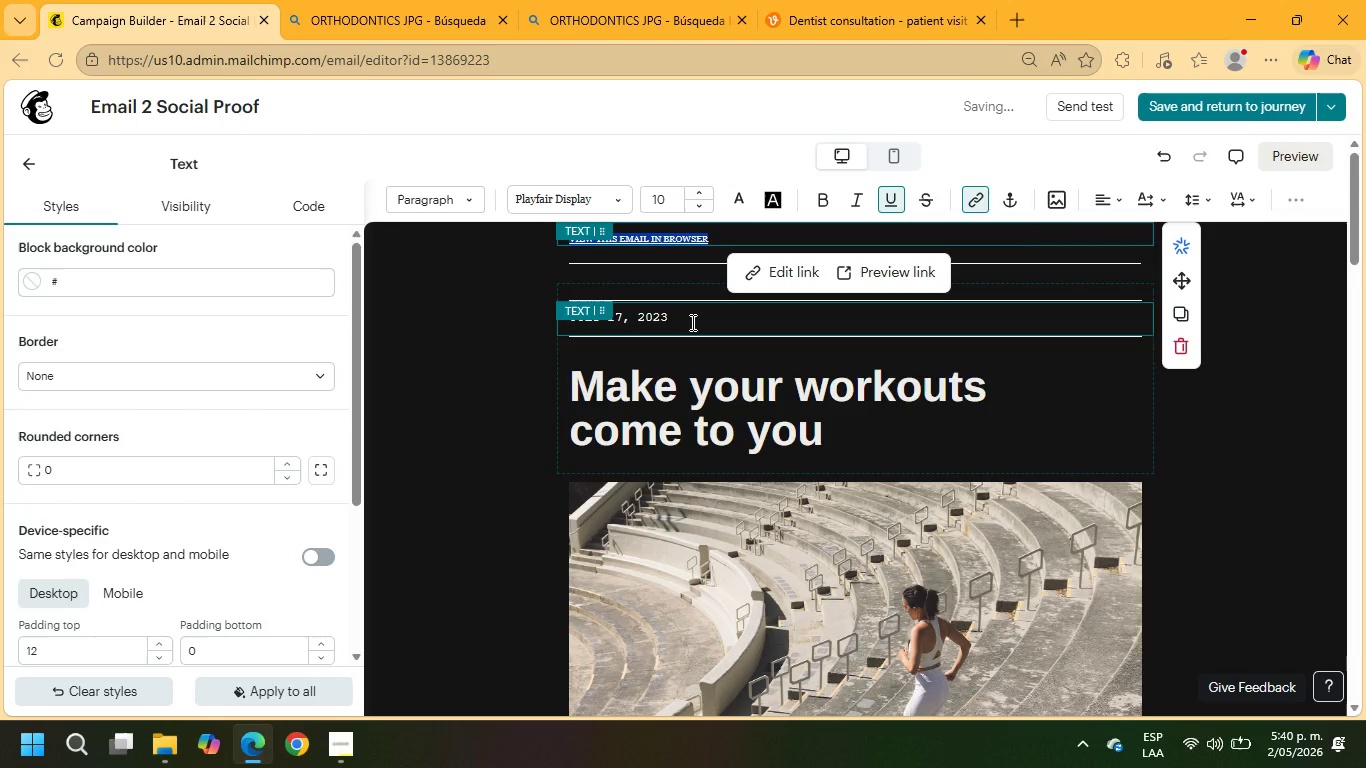 
left_click([691, 322])
 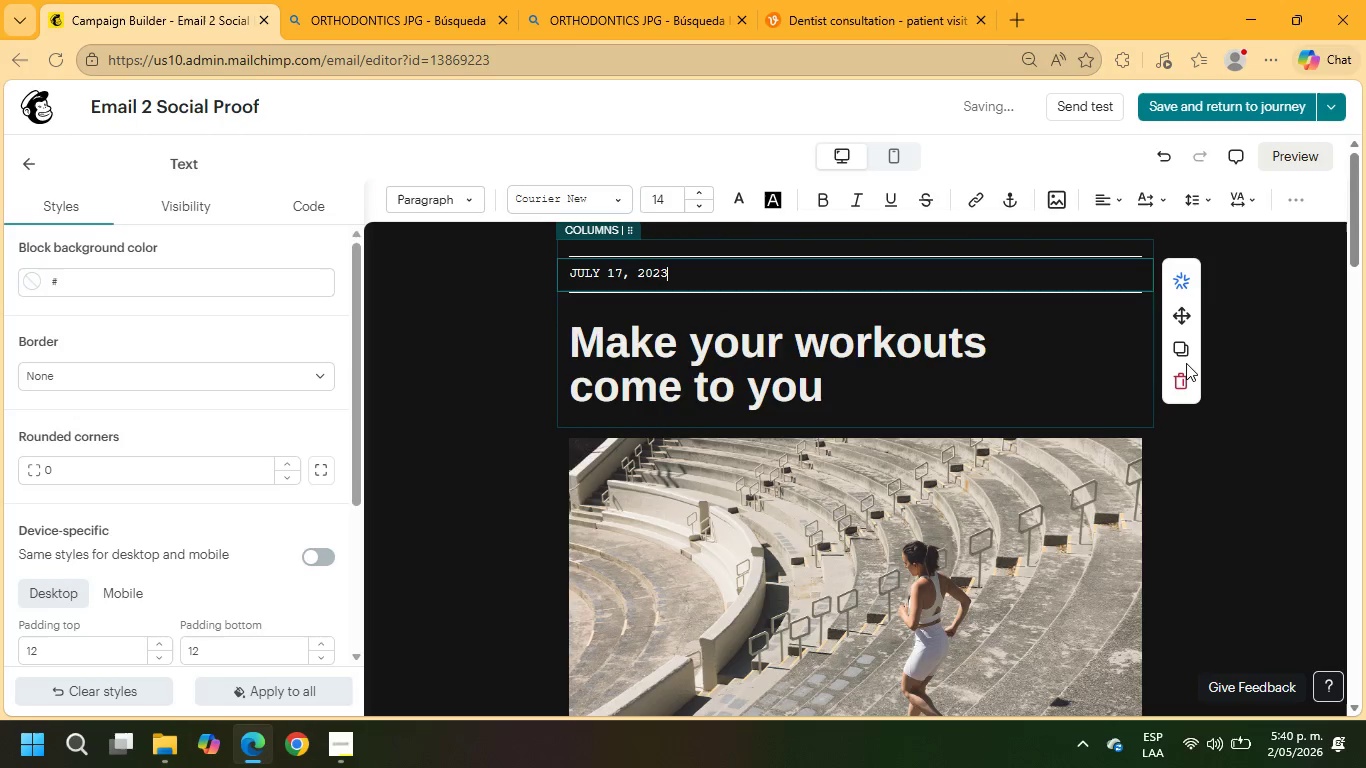 
left_click([1179, 379])
 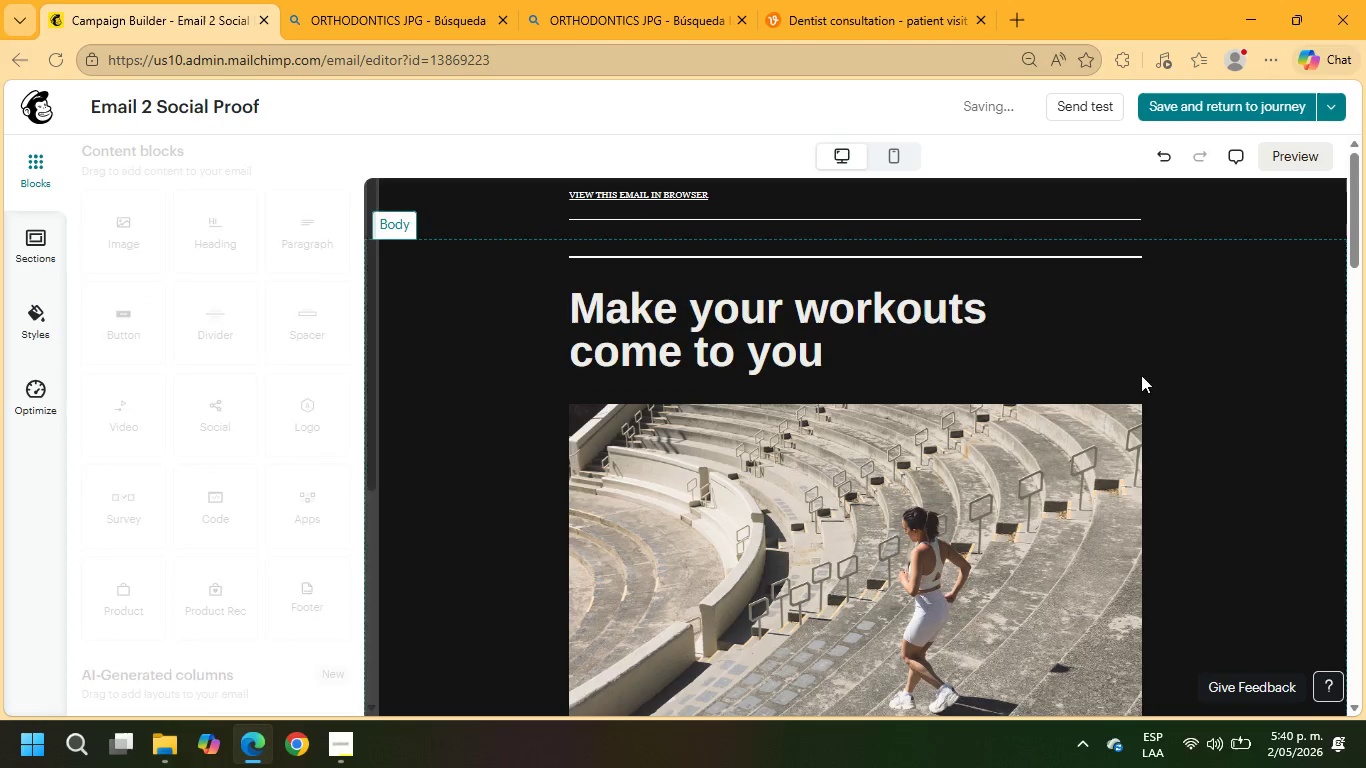 
scroll: coordinate [1089, 364], scroll_direction: up, amount: 3.0
 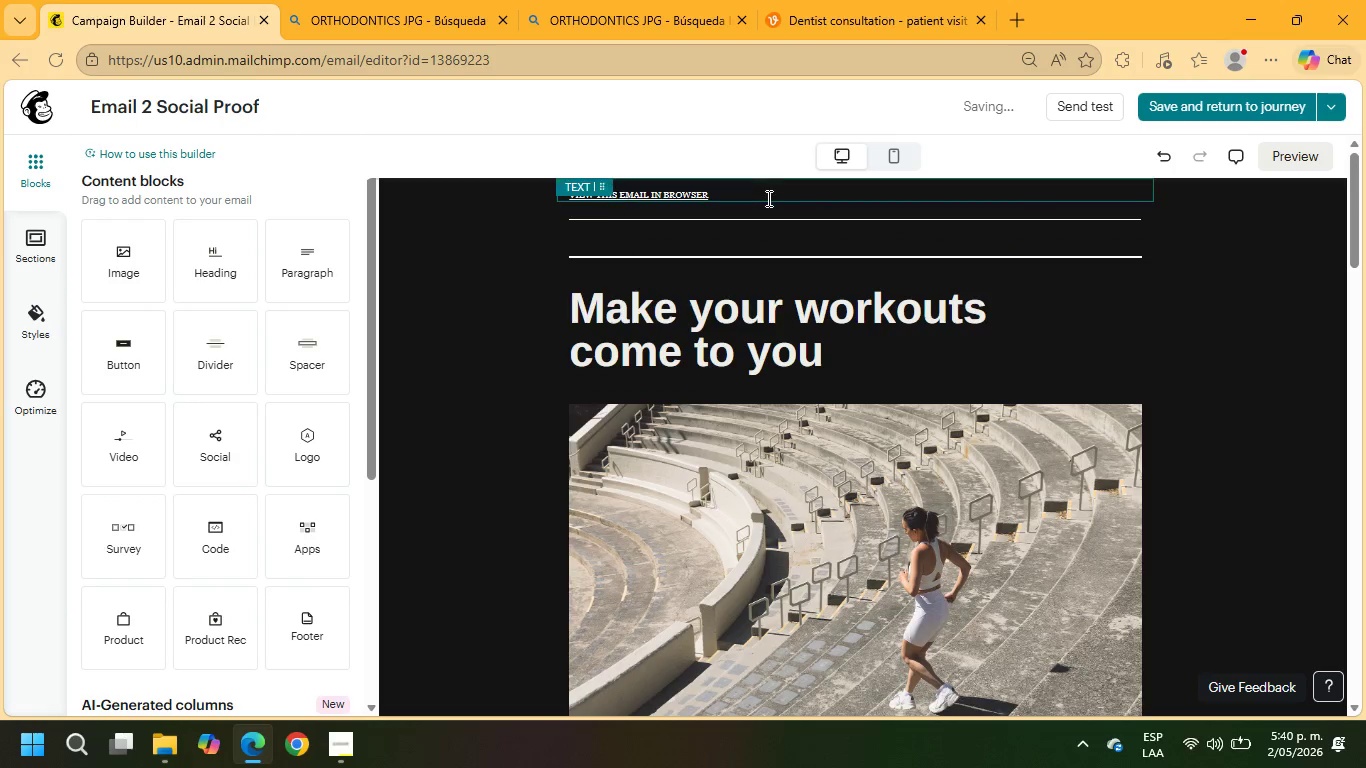 
left_click([767, 198])
 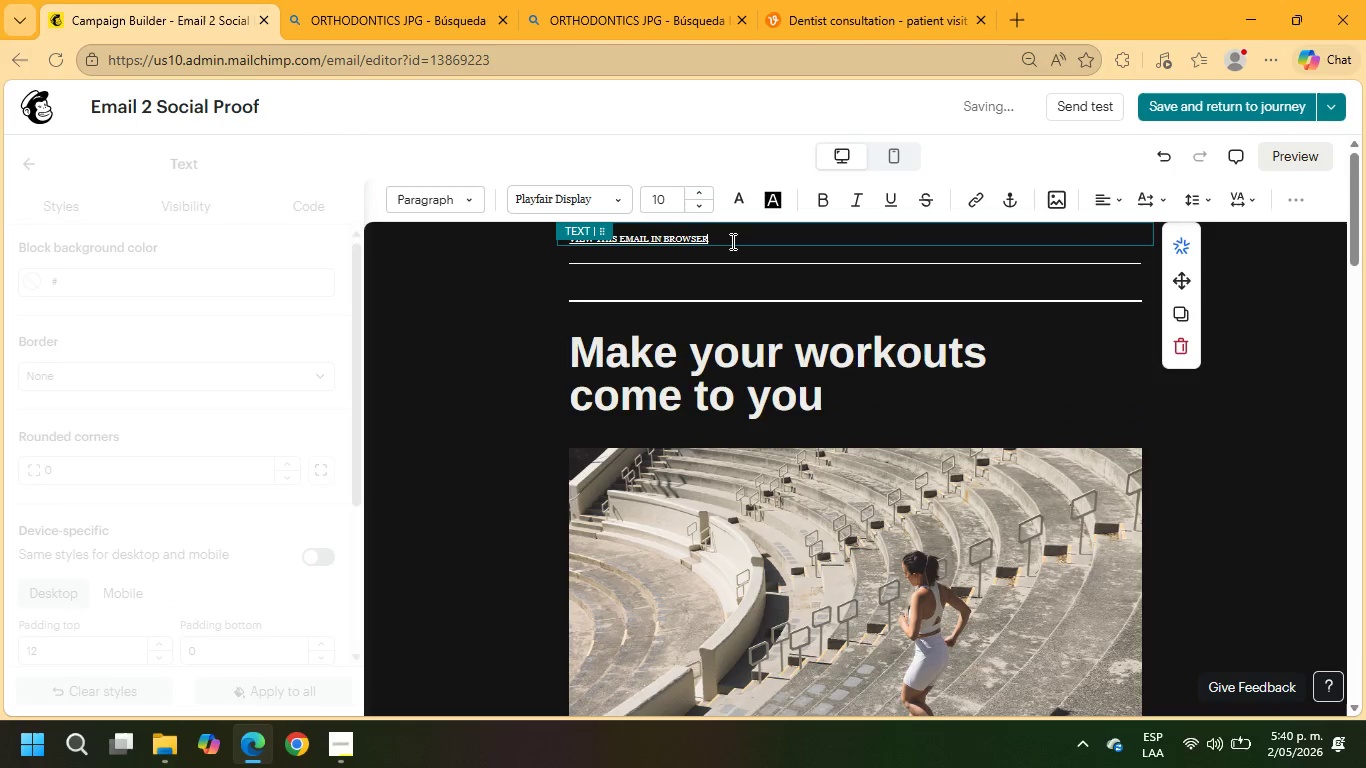 
left_click_drag(start_coordinate=[724, 240], to_coordinate=[528, 234])
 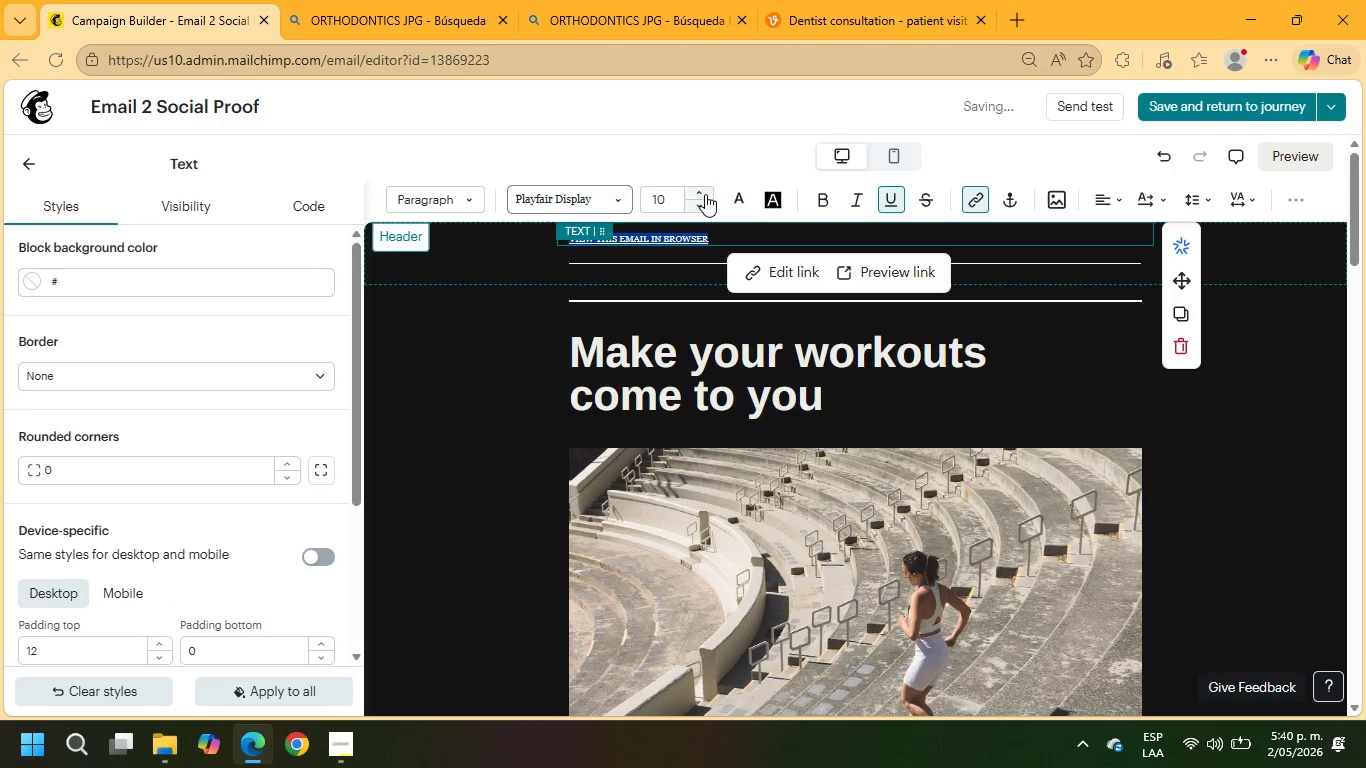 
left_click([705, 194])
 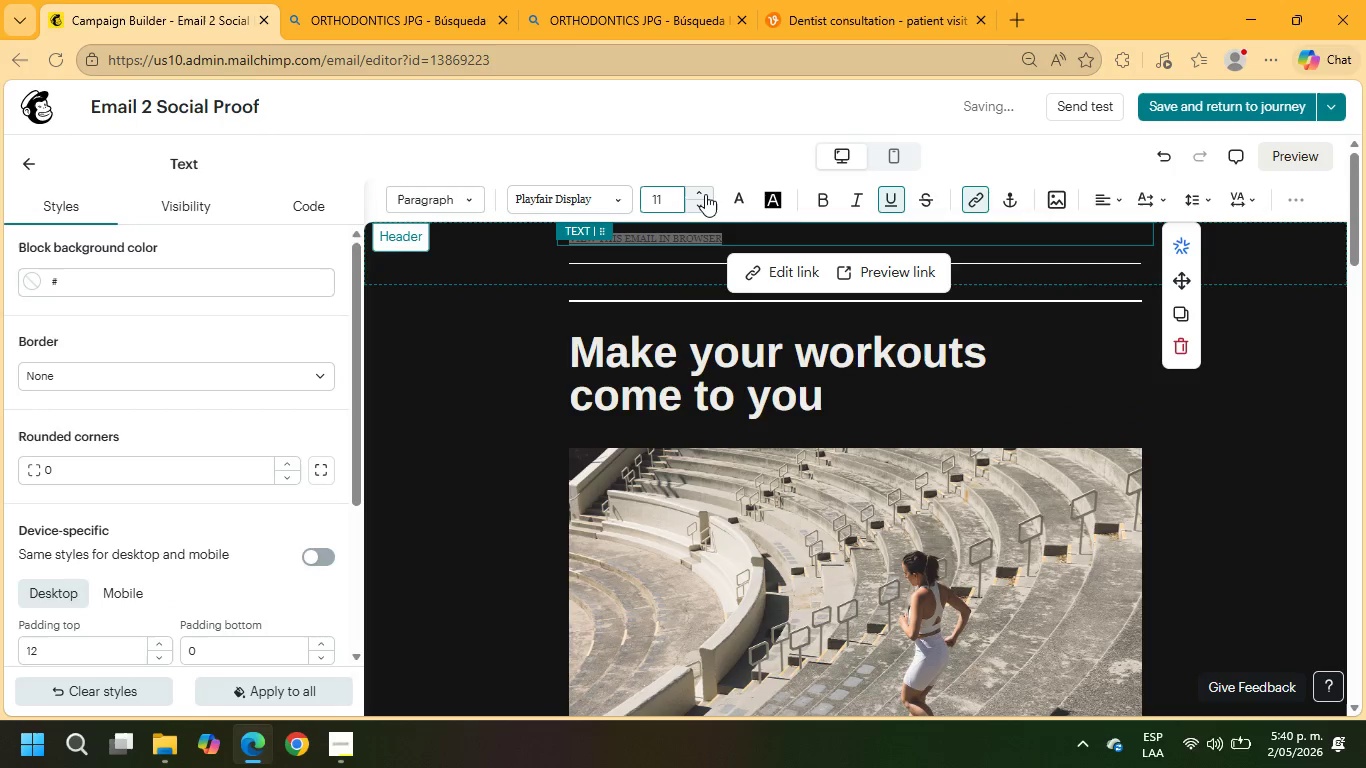 
left_click([705, 194])
 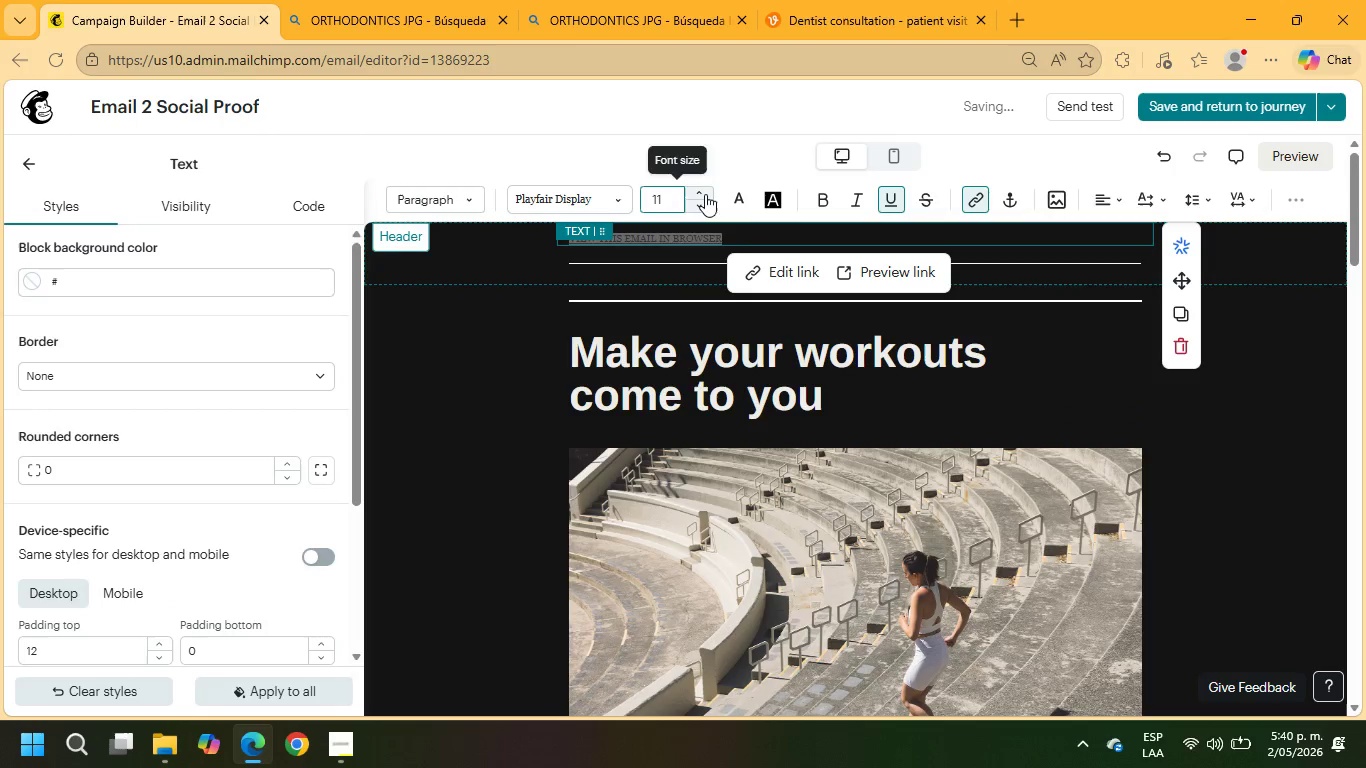 
left_click([705, 194])
 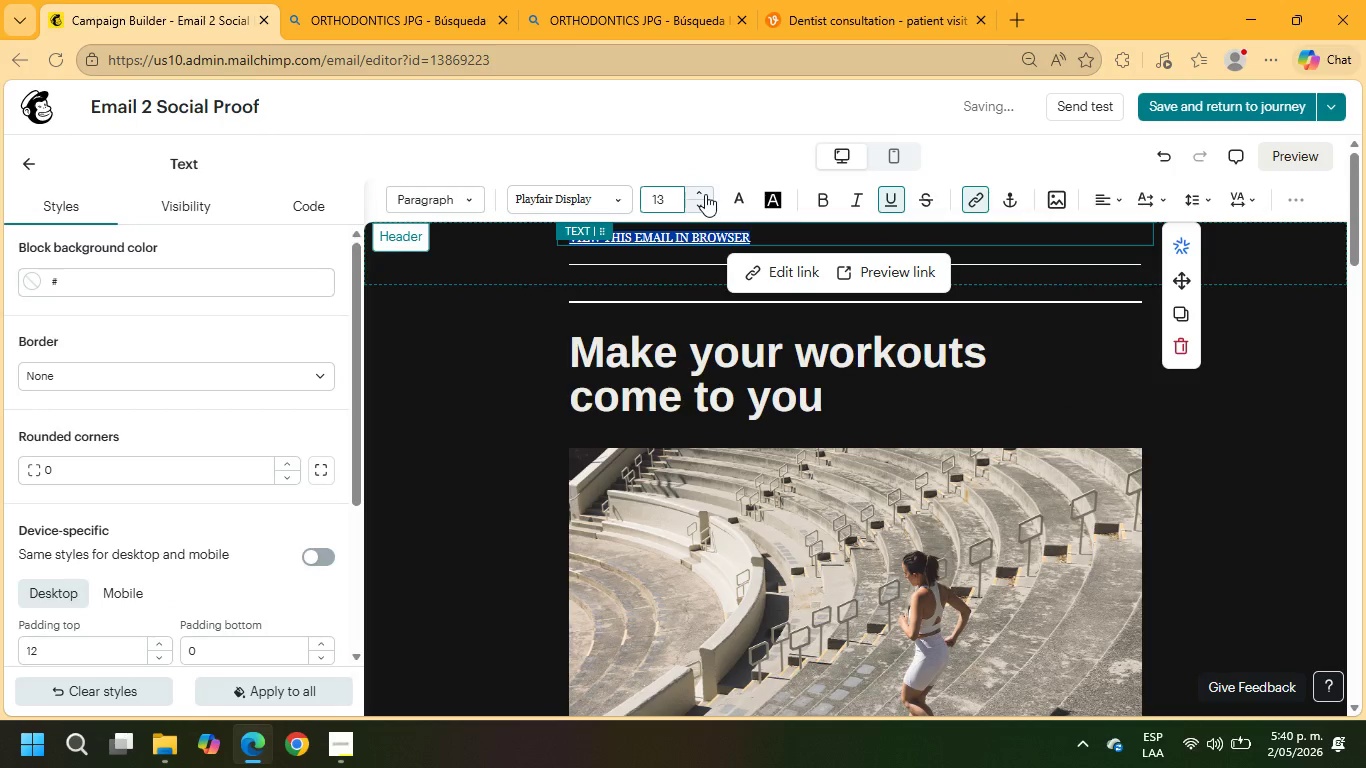 
left_click([705, 194])
 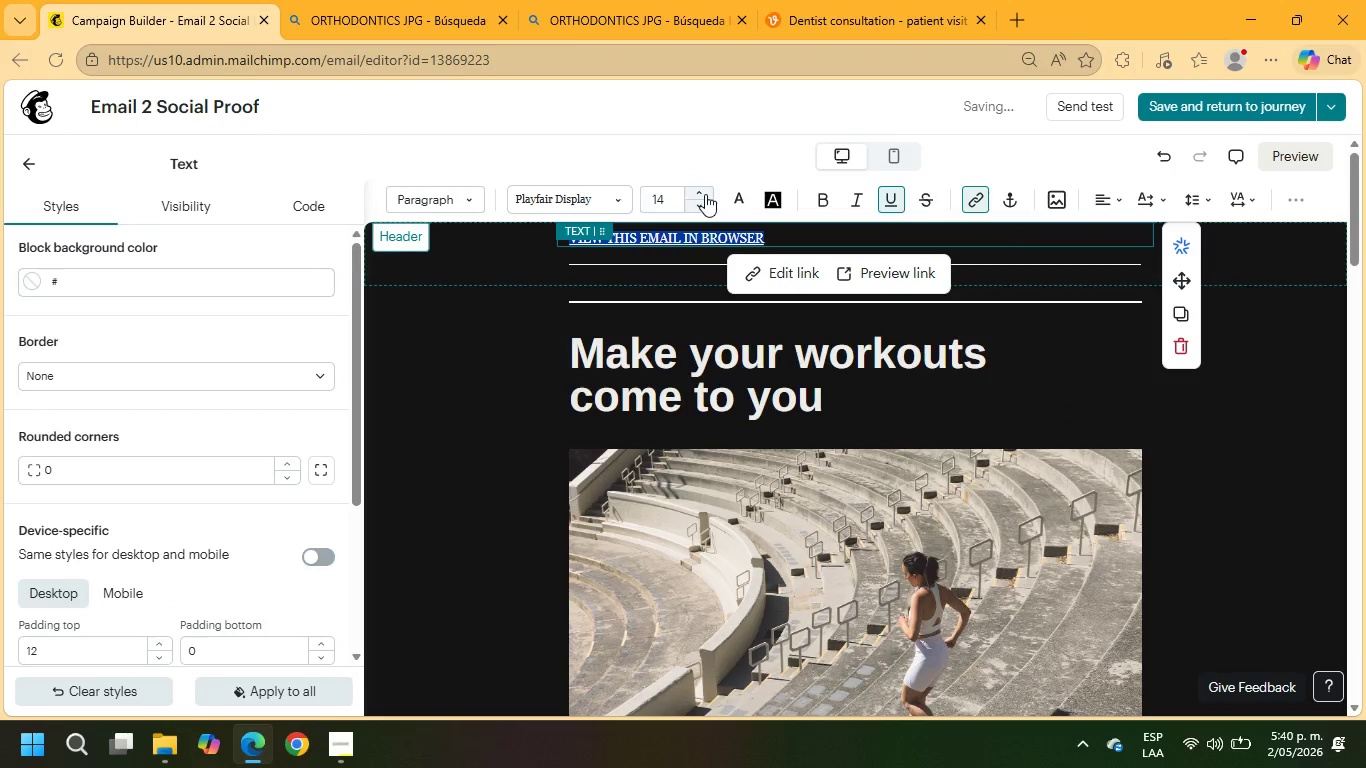 
left_click([705, 194])
 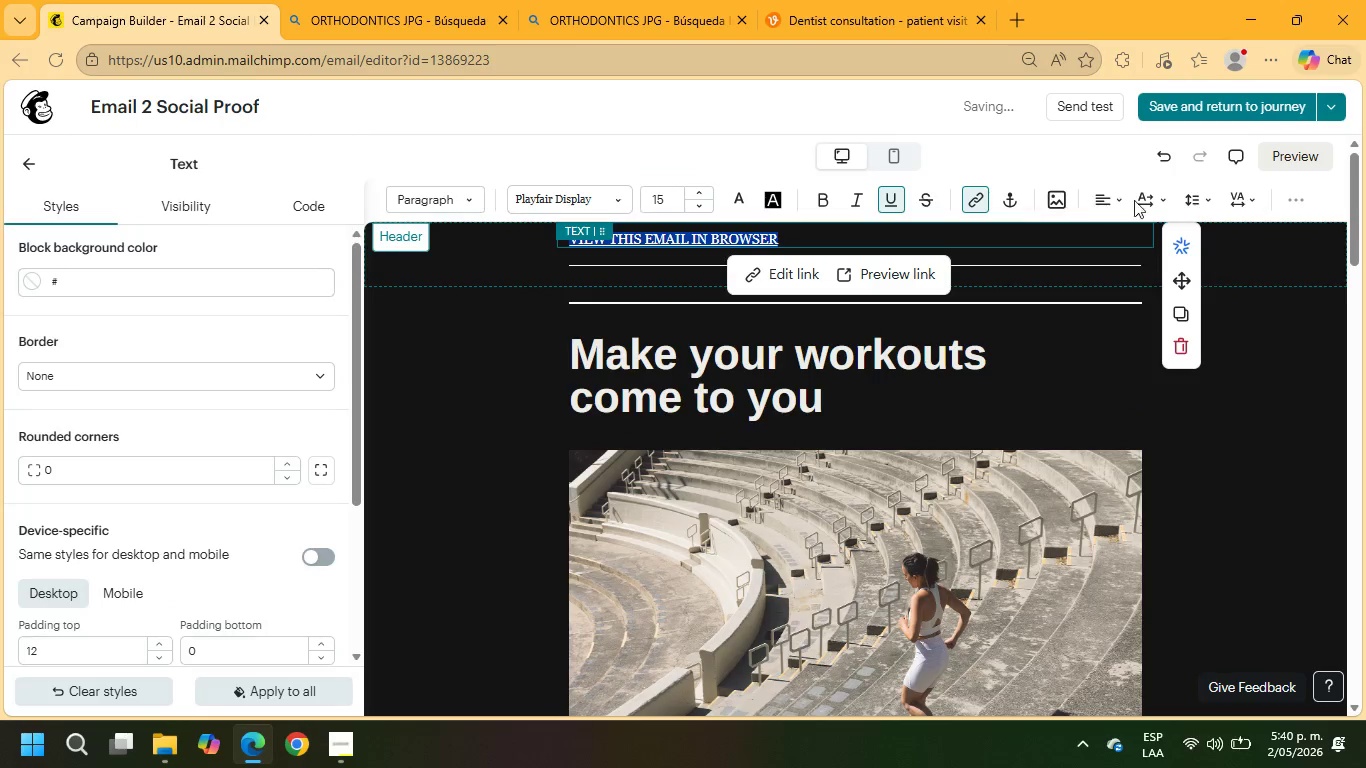 
left_click([1107, 200])
 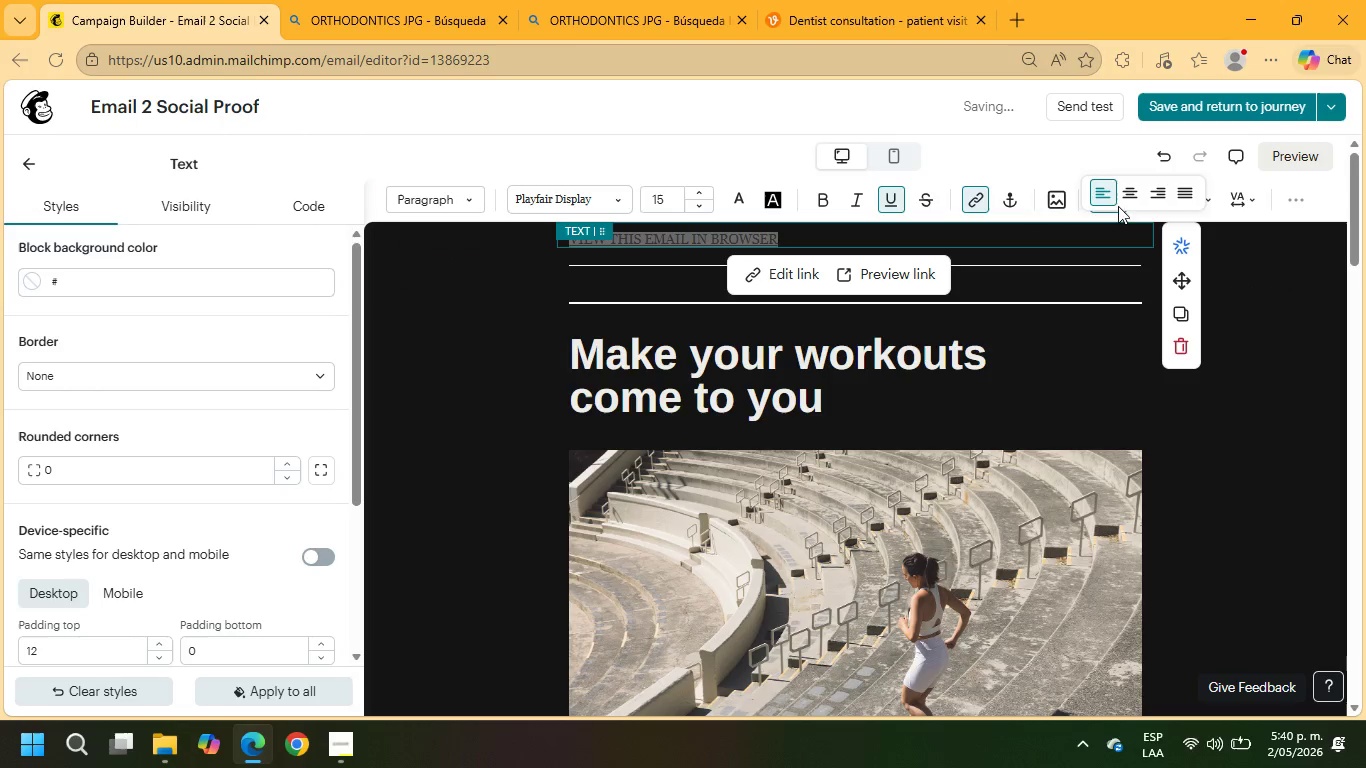 
left_click([1127, 201])
 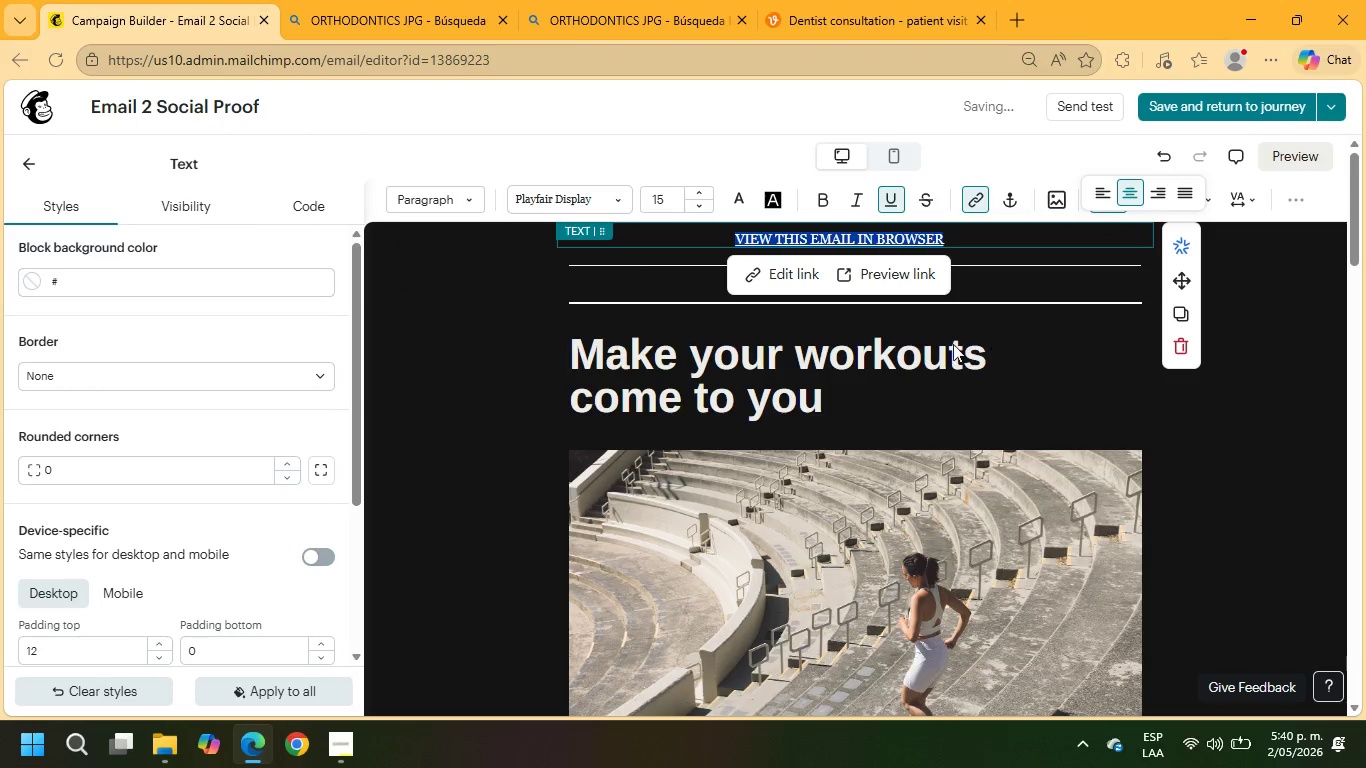 
left_click_drag(start_coordinate=[842, 400], to_coordinate=[567, 316])
 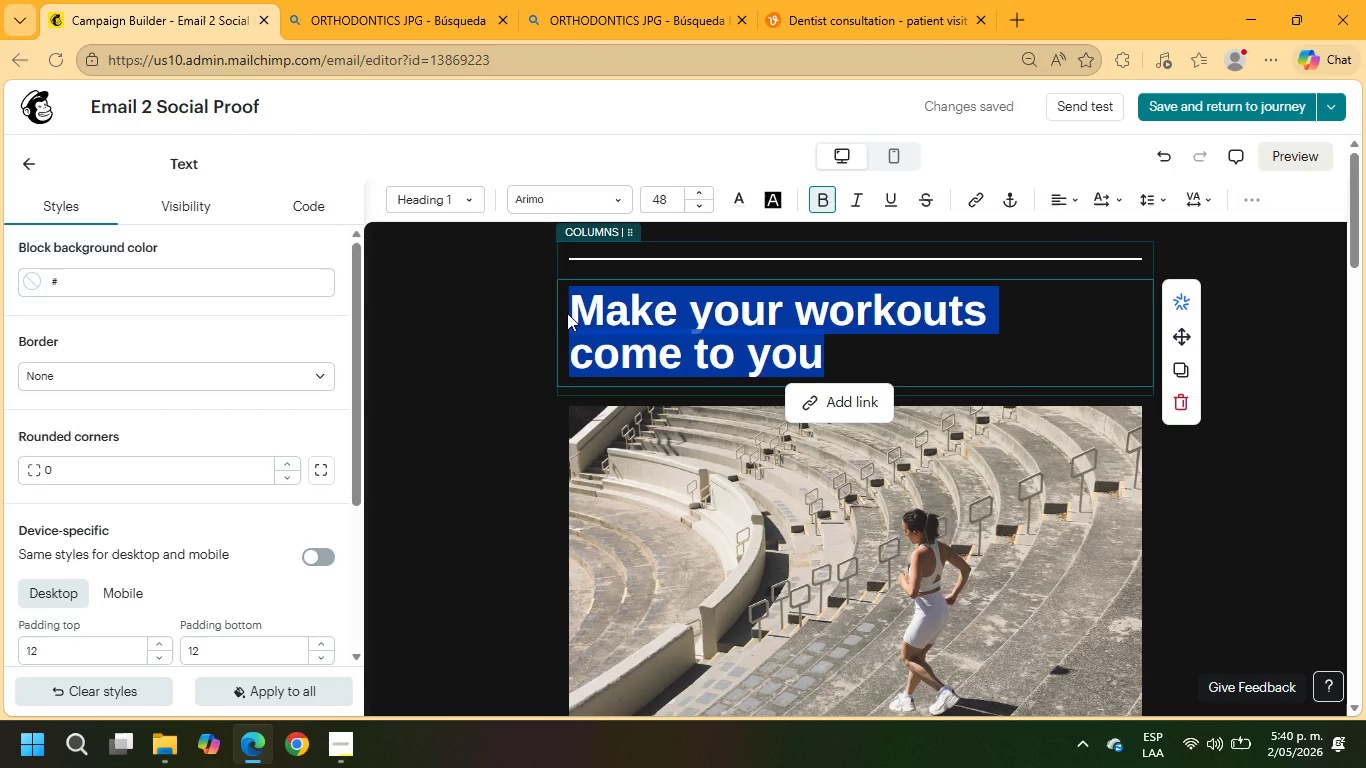 
type(hi)
key(Backspace)
key(Backspace)
type(Hi +\FNAME)
 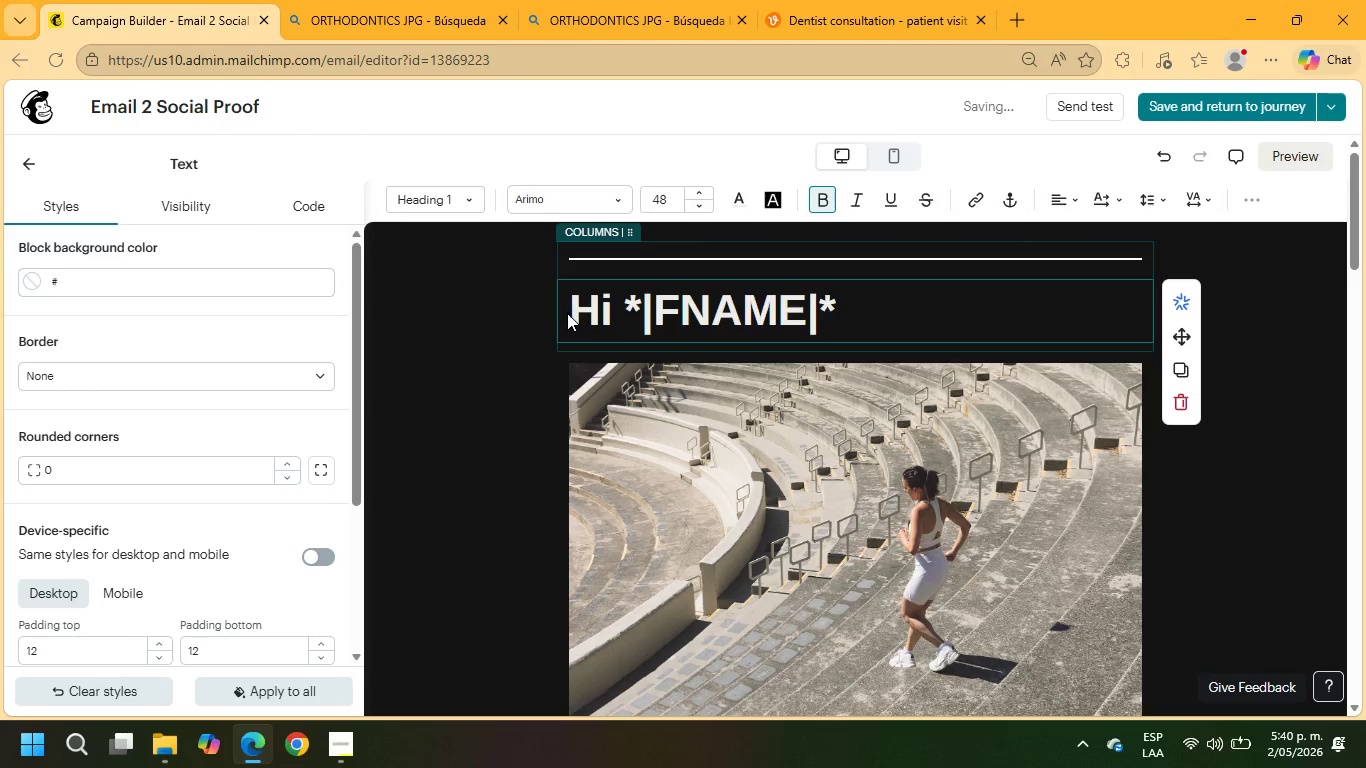 
left_click([856, 317])
 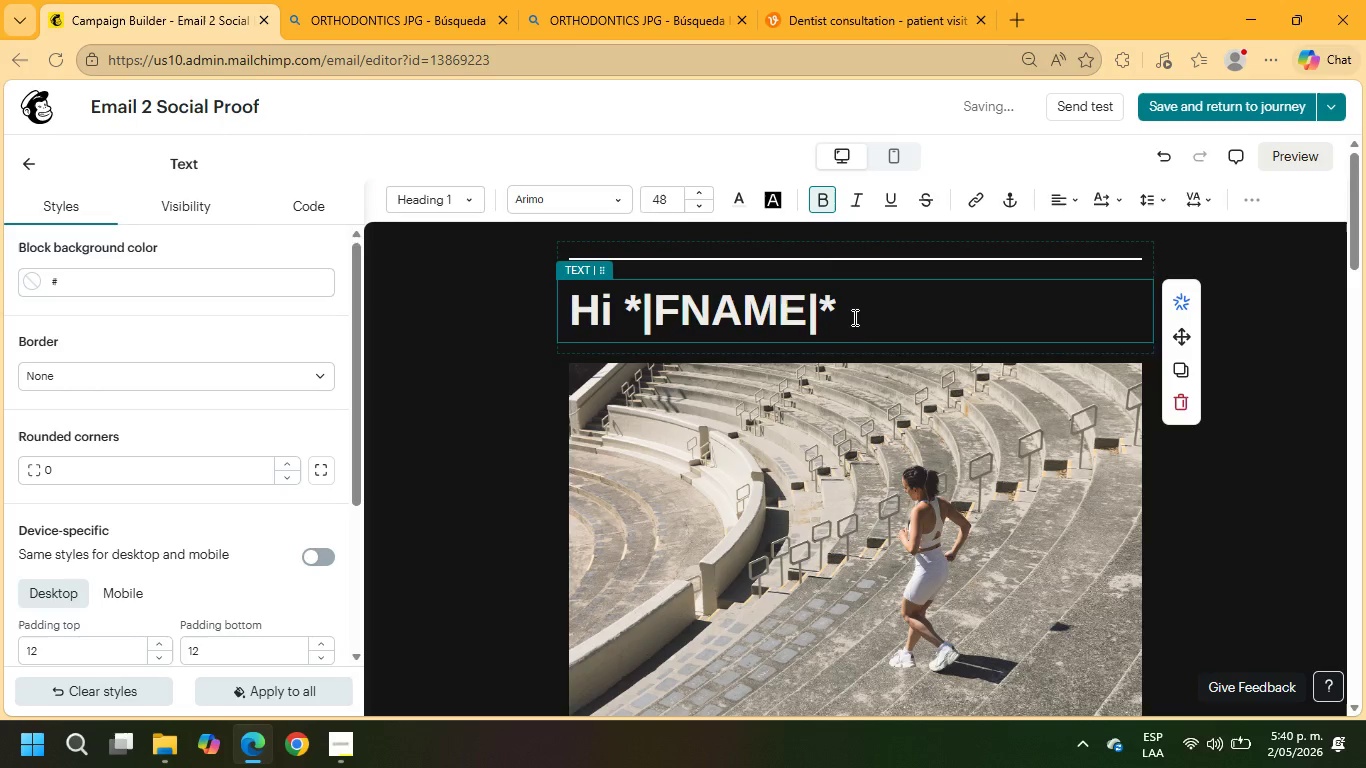 
key(Space)
 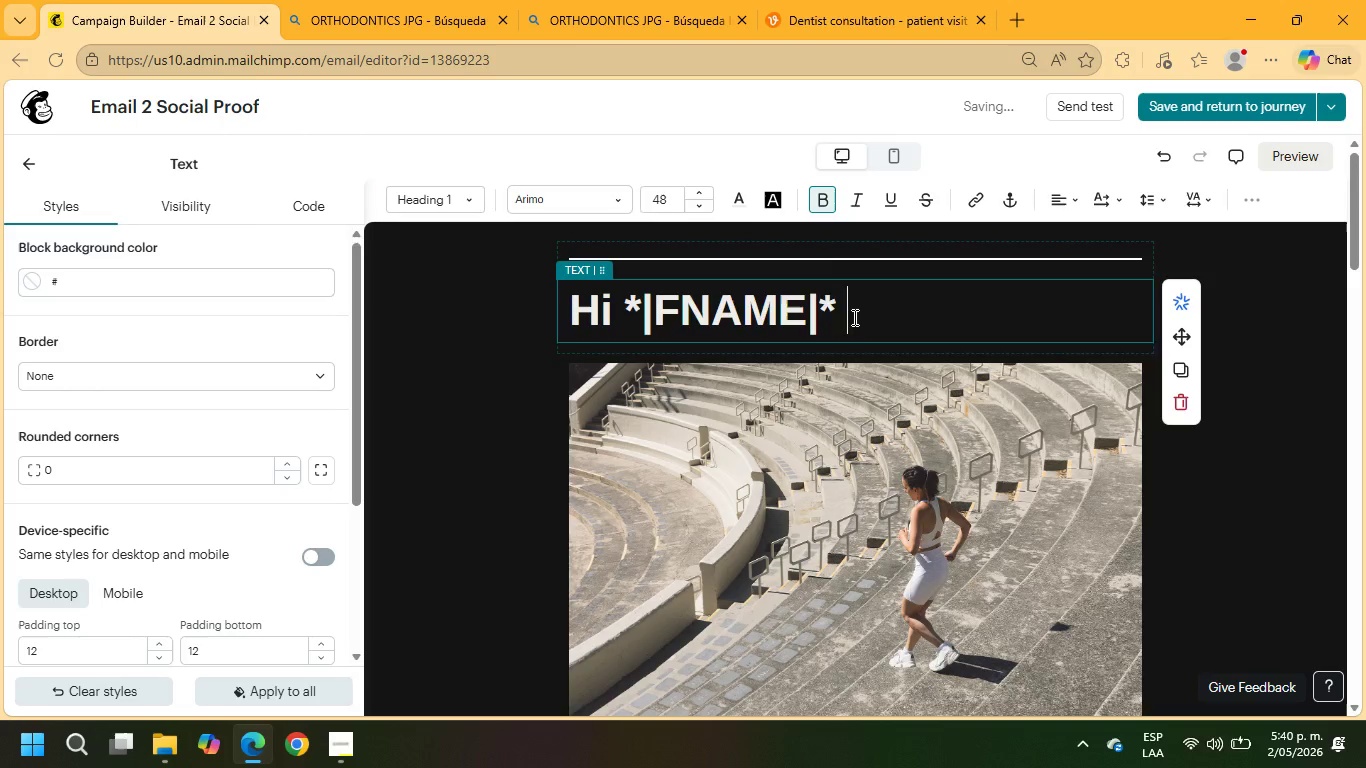 
key(Comma)
 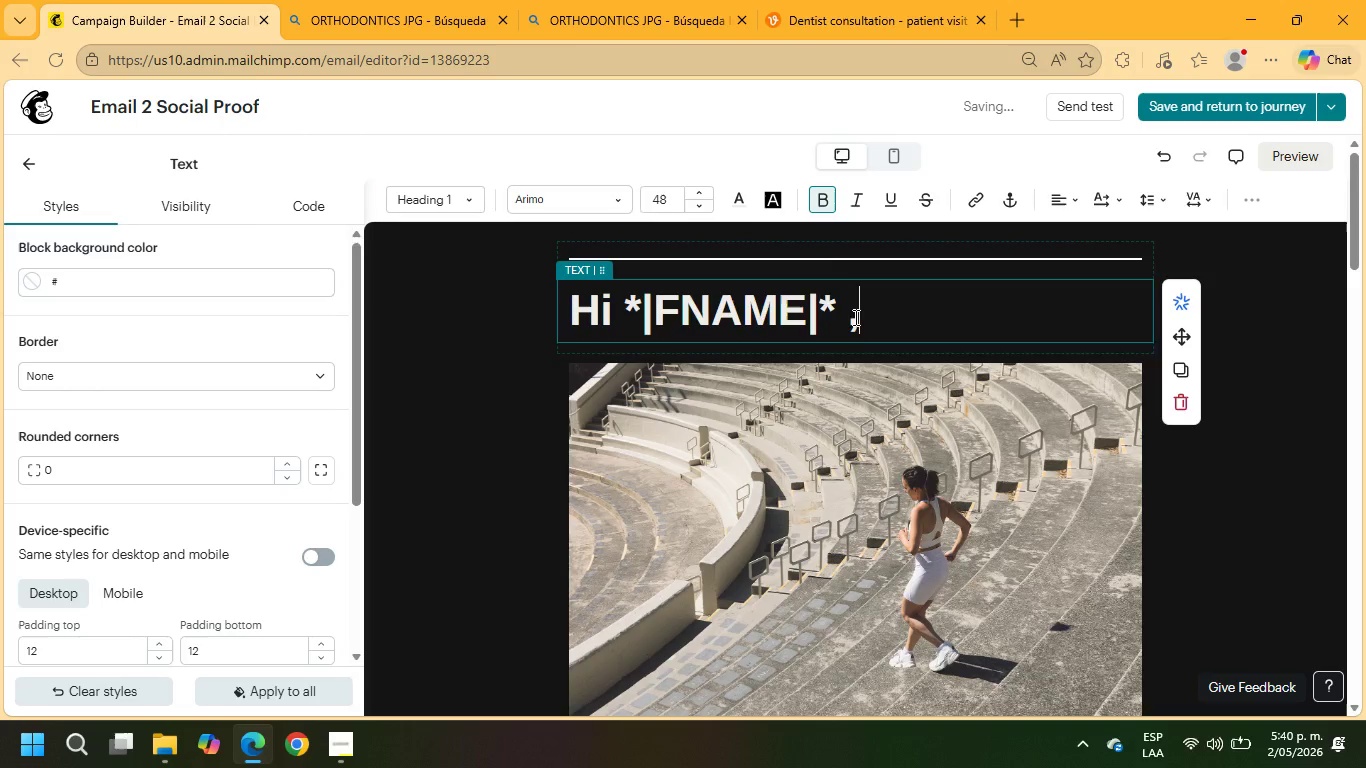 
left_click_drag(start_coordinate=[872, 317], to_coordinate=[504, 297])
 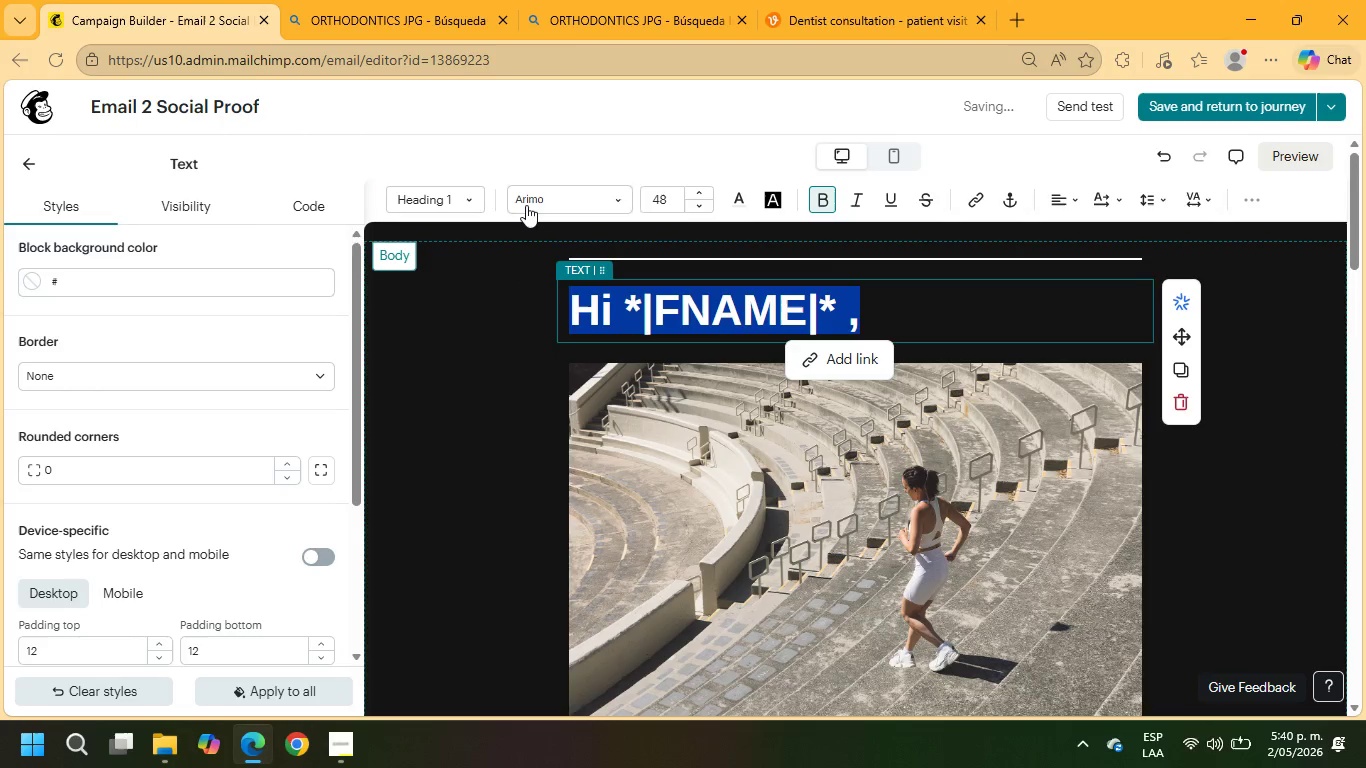 
left_click([528, 203])
 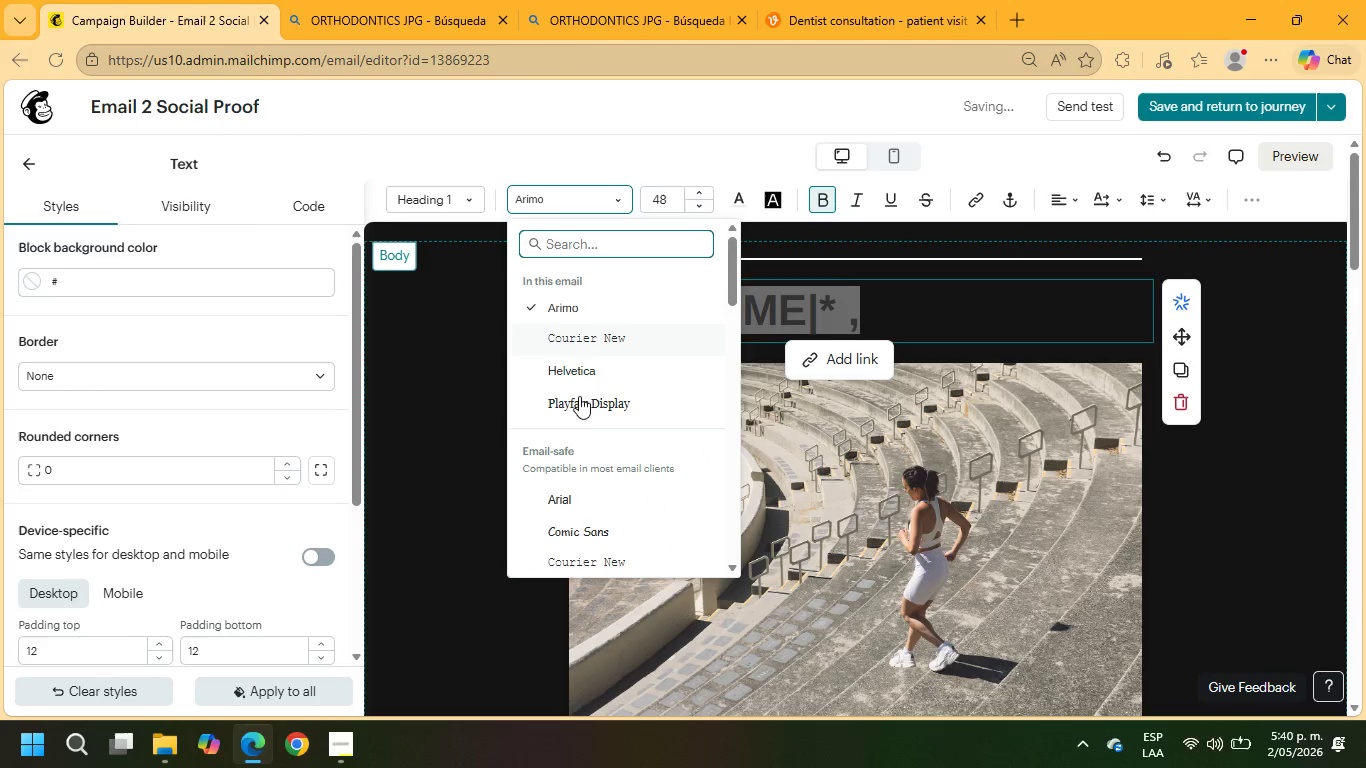 
left_click([579, 408])
 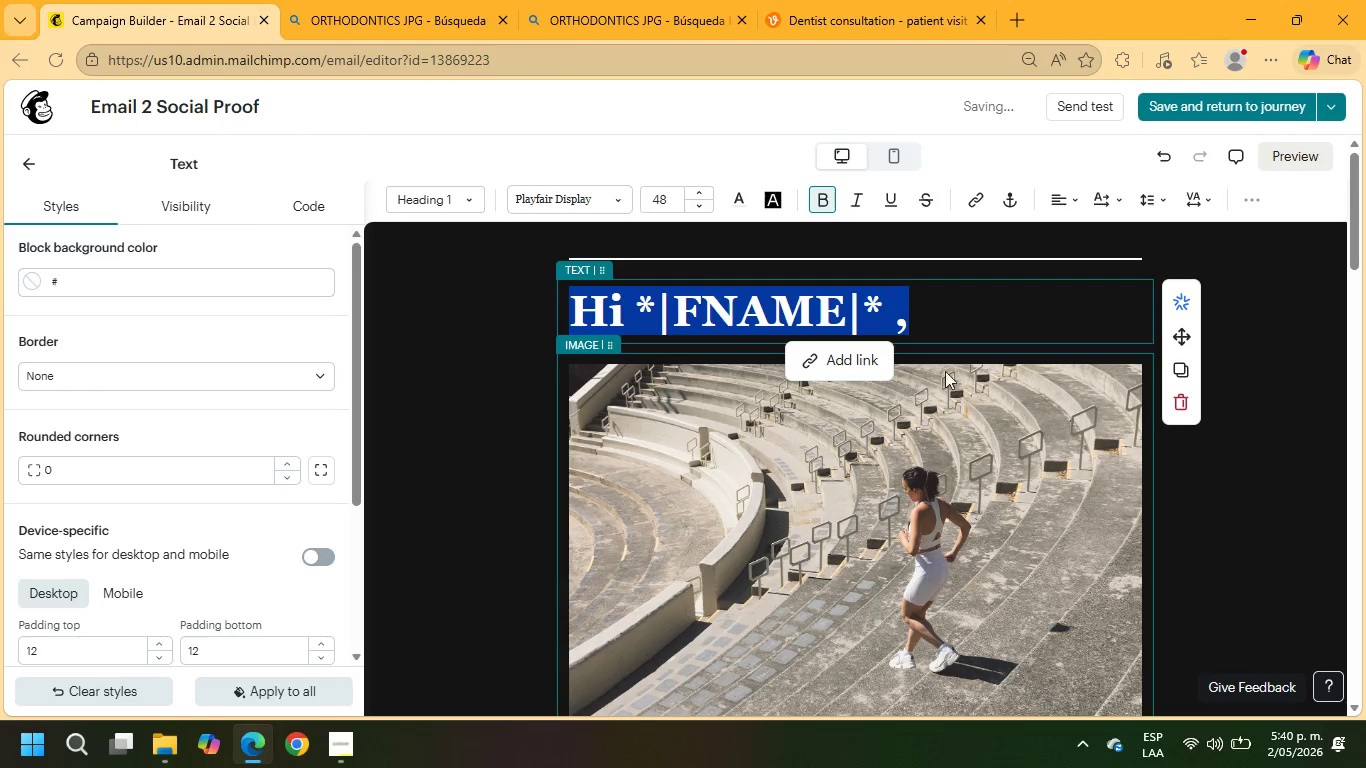 
left_click([963, 321])
 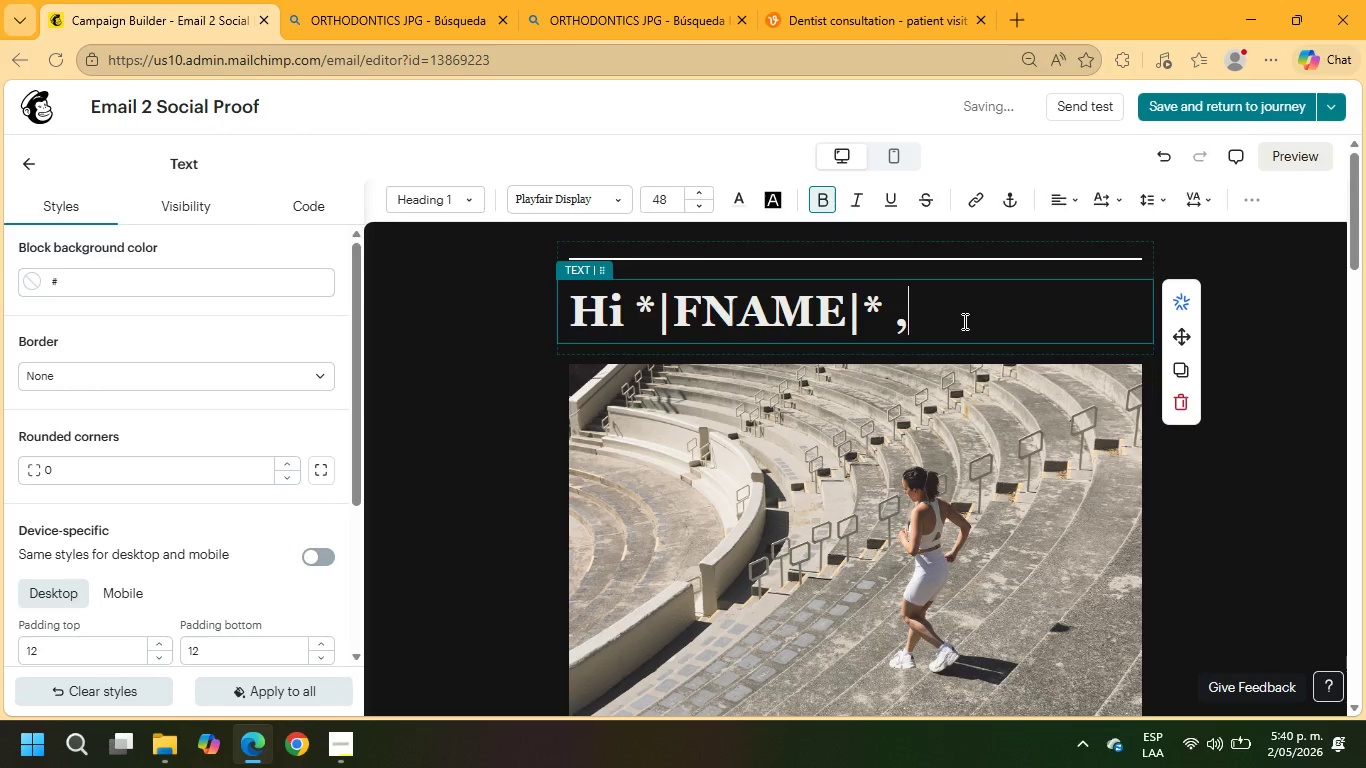 
key(Enter)
 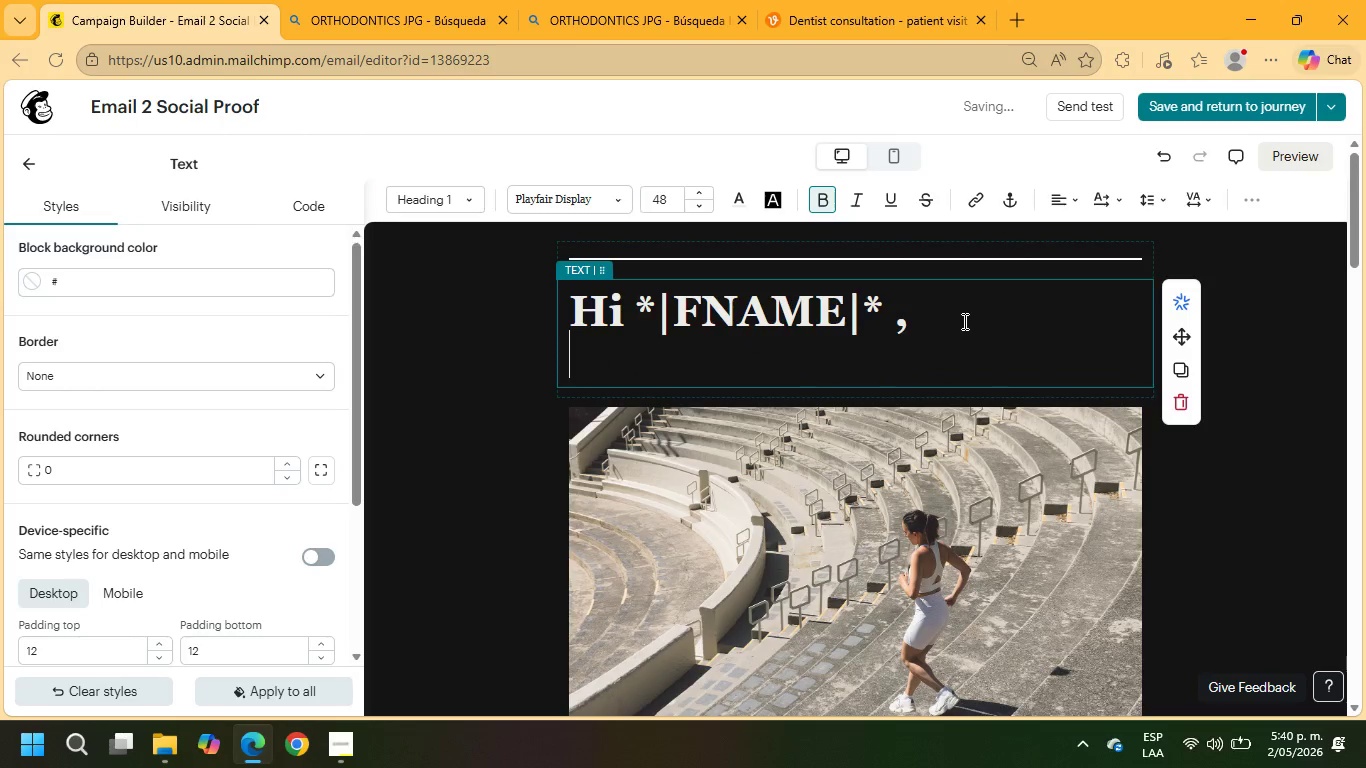 
key(Enter)
 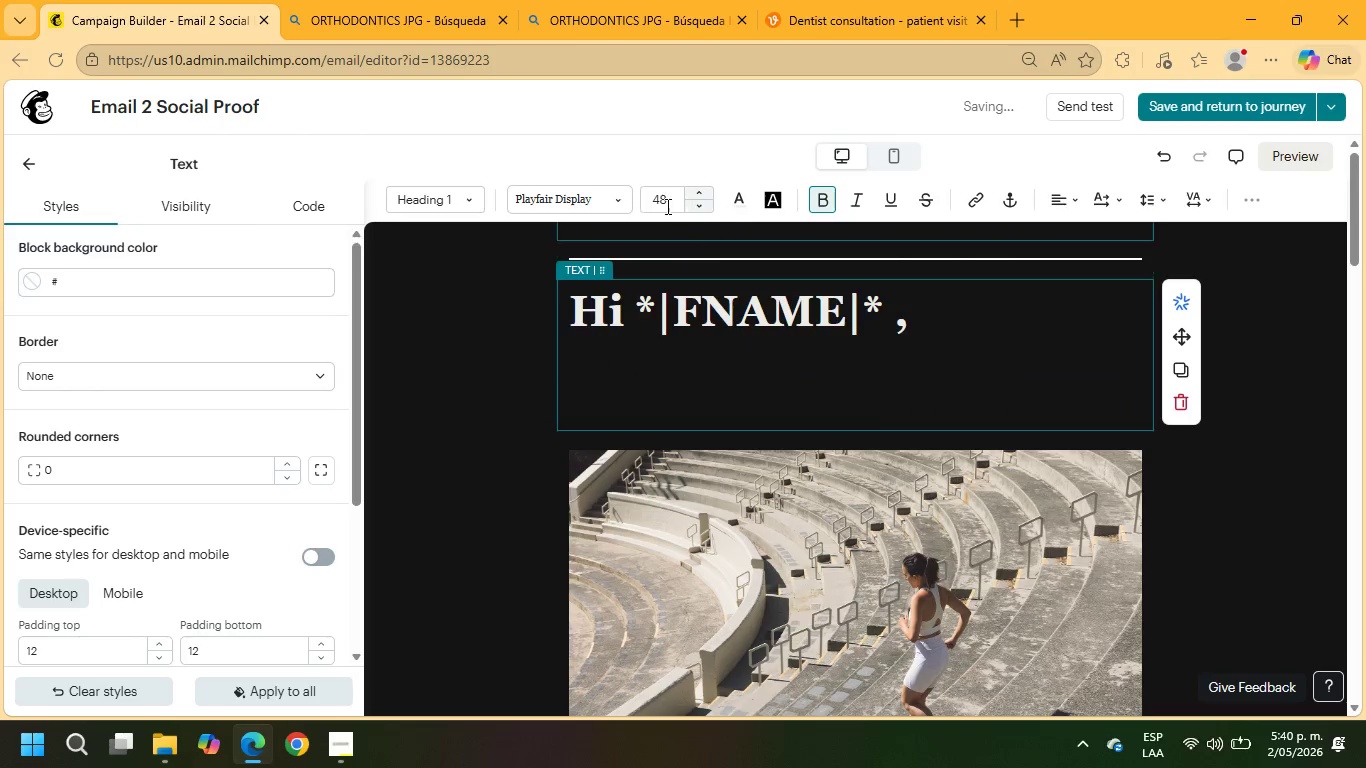 
left_click([654, 196])
 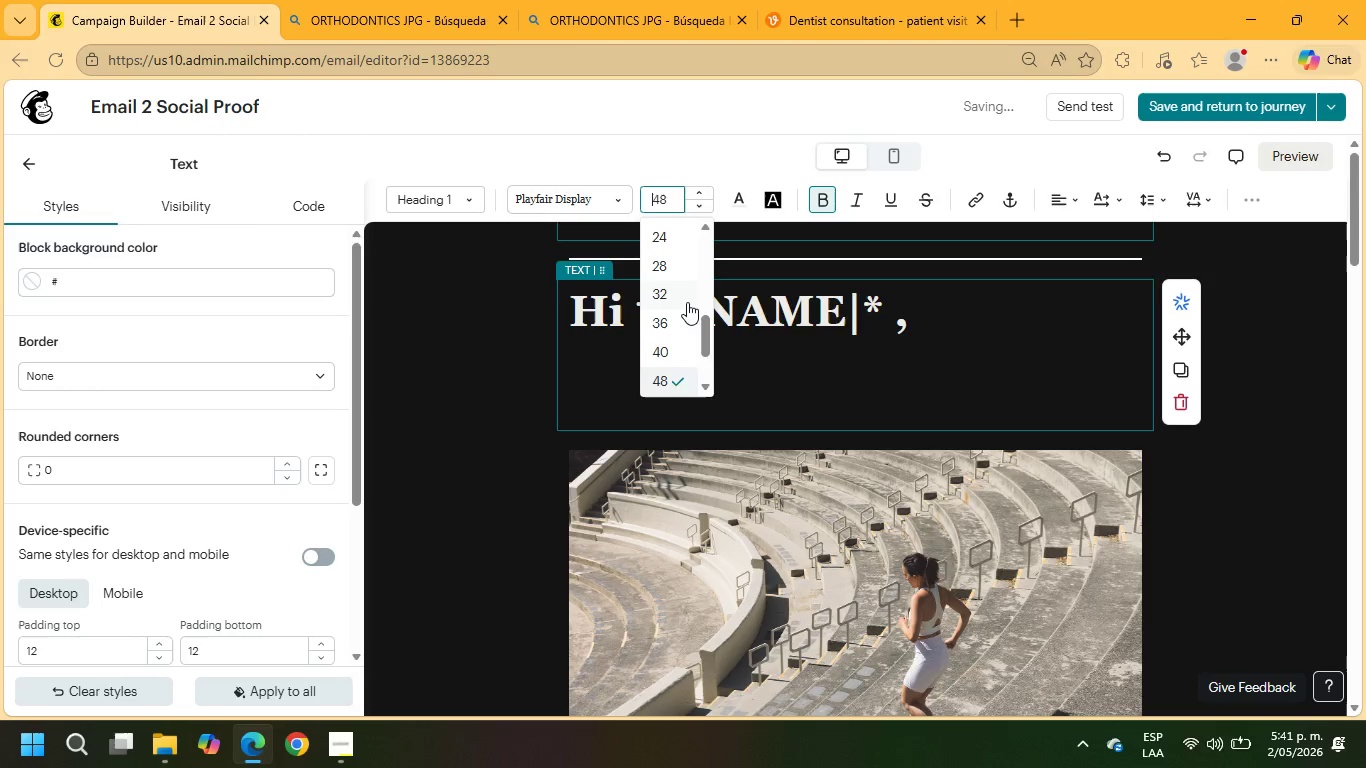 
scroll: coordinate [688, 304], scroll_direction: up, amount: 2.0
 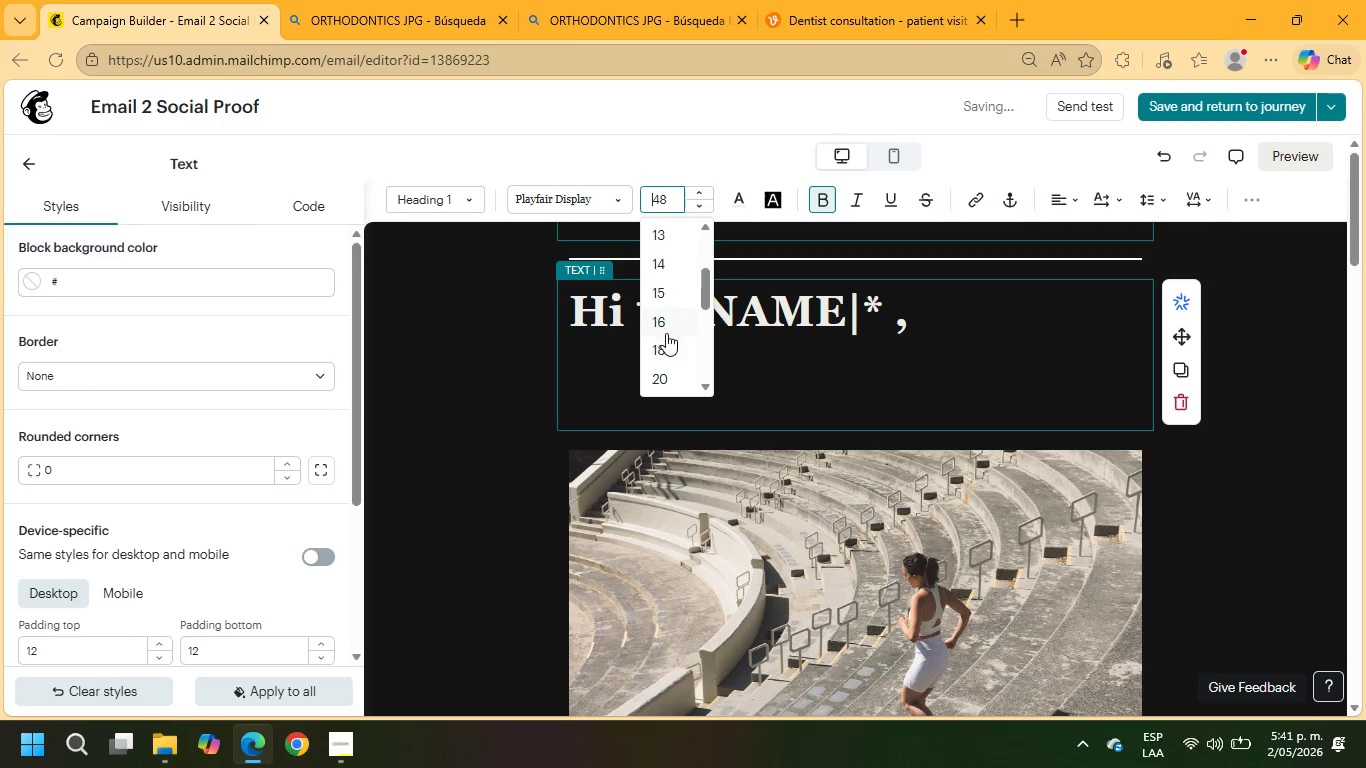 
left_click([666, 342])
 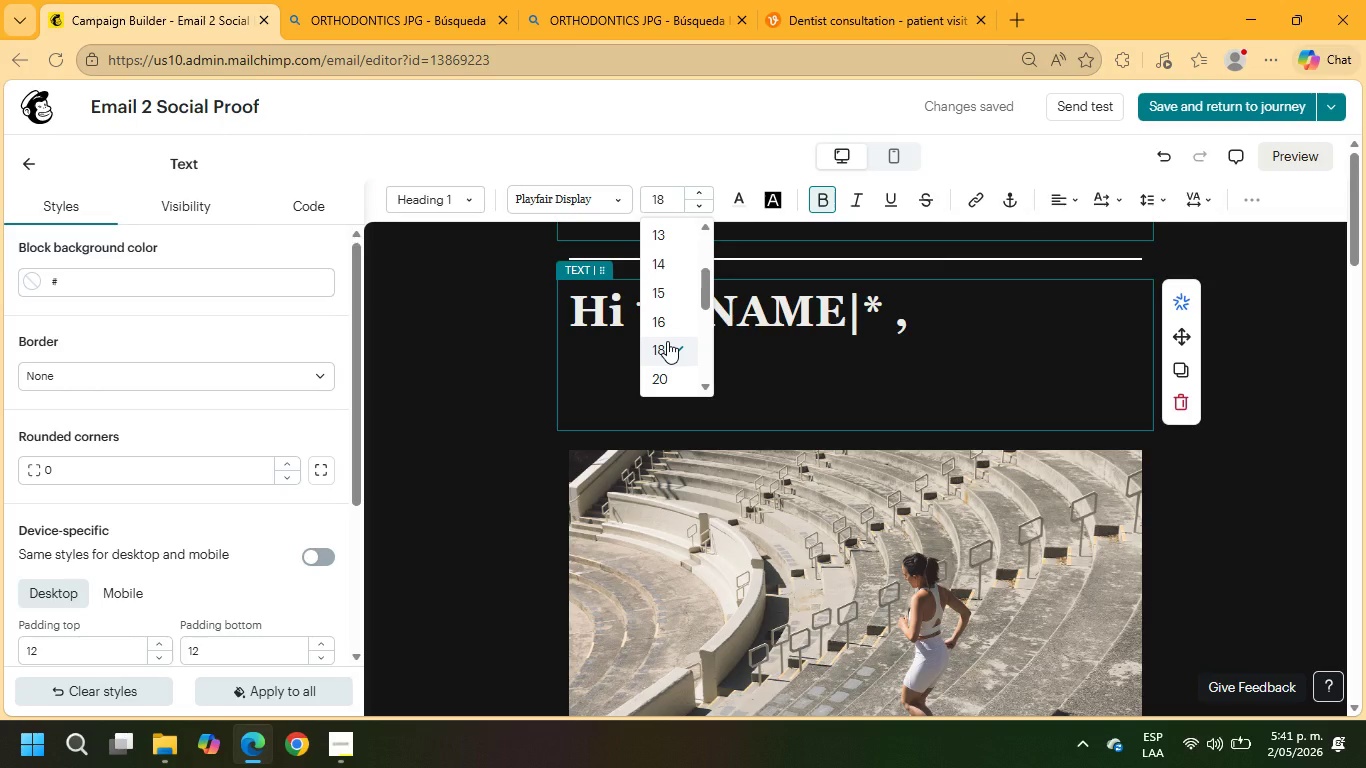 
type(EVERY SIM)
key(Backspace)
key(Backspace)
key(Backspace)
key(Backspace)
key(Backspace)
key(Backspace)
key(Backspace)
key(Backspace)
type(very smile transformation begins with a single step)
 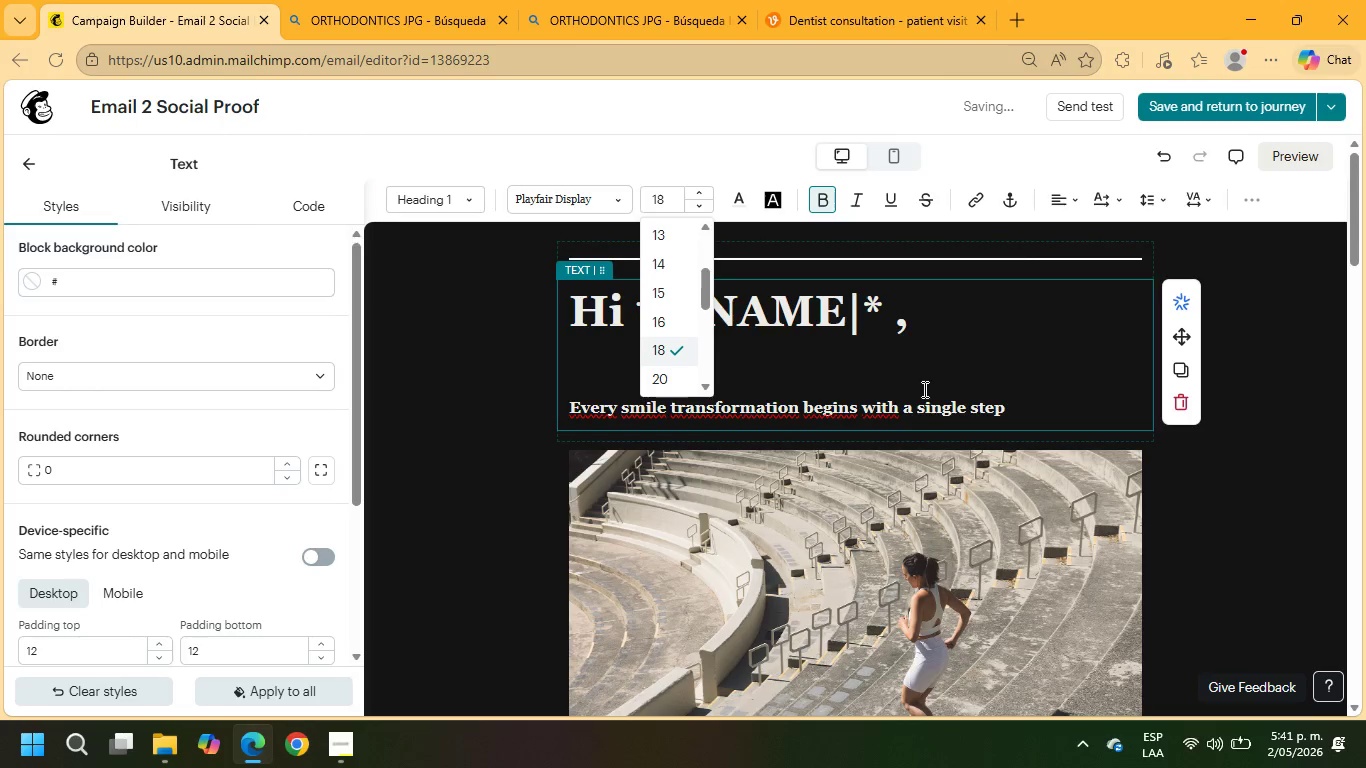 
left_click([927, 374])
 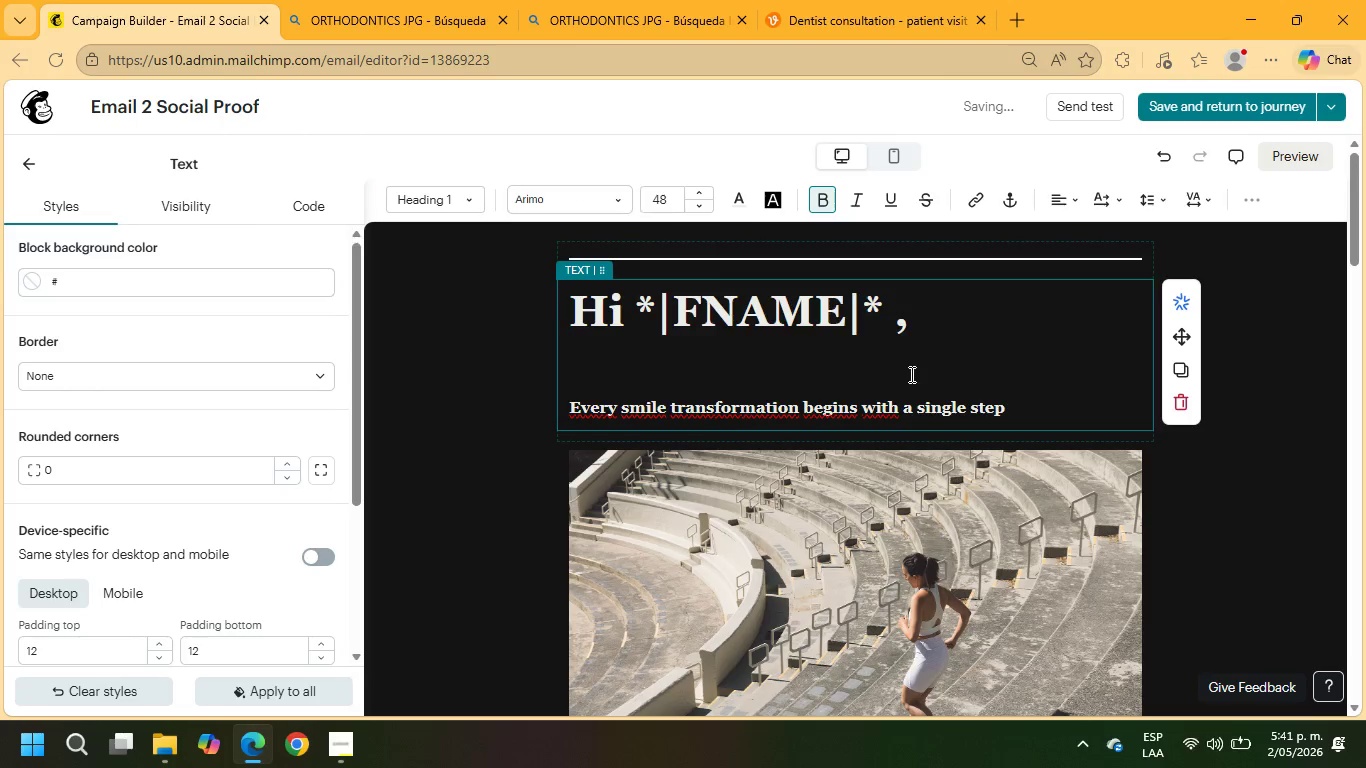 
key(Delete)
 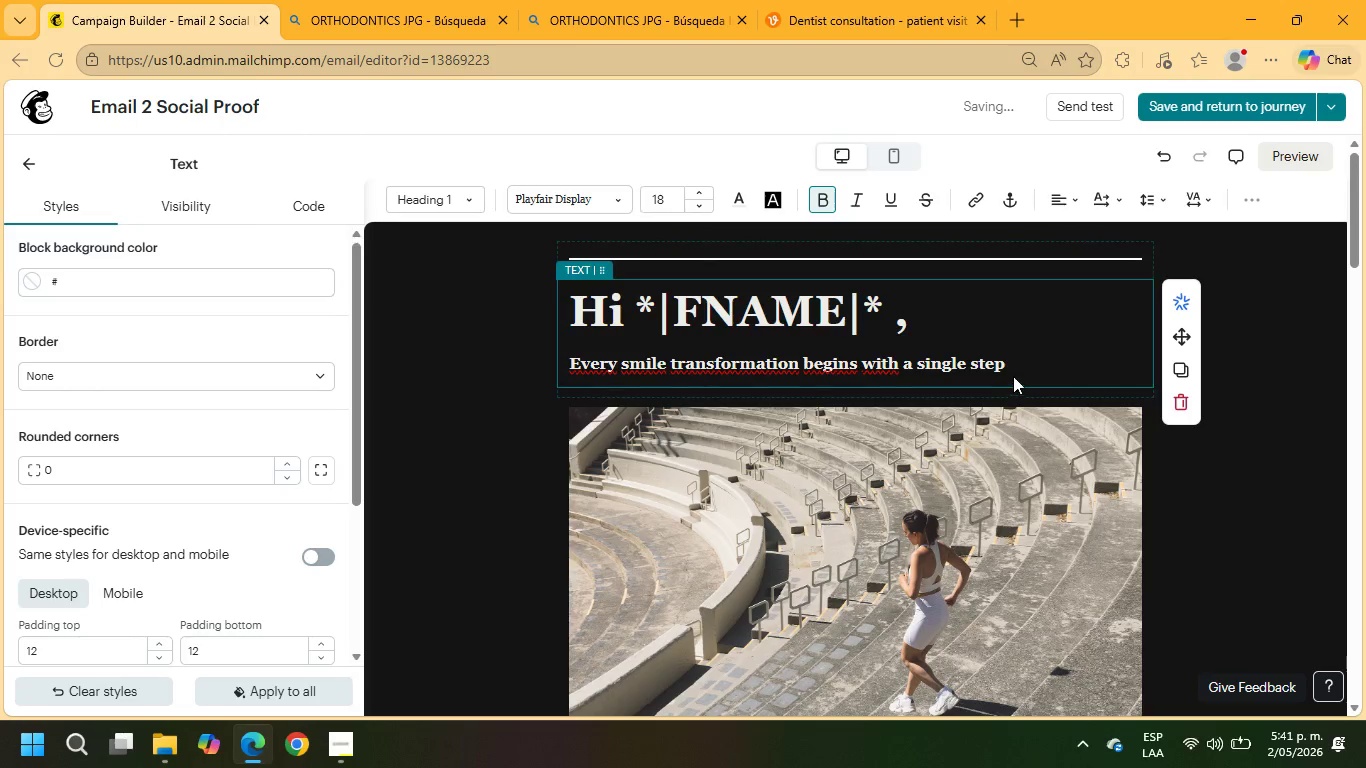 
left_click_drag(start_coordinate=[1015, 368], to_coordinate=[526, 286])
 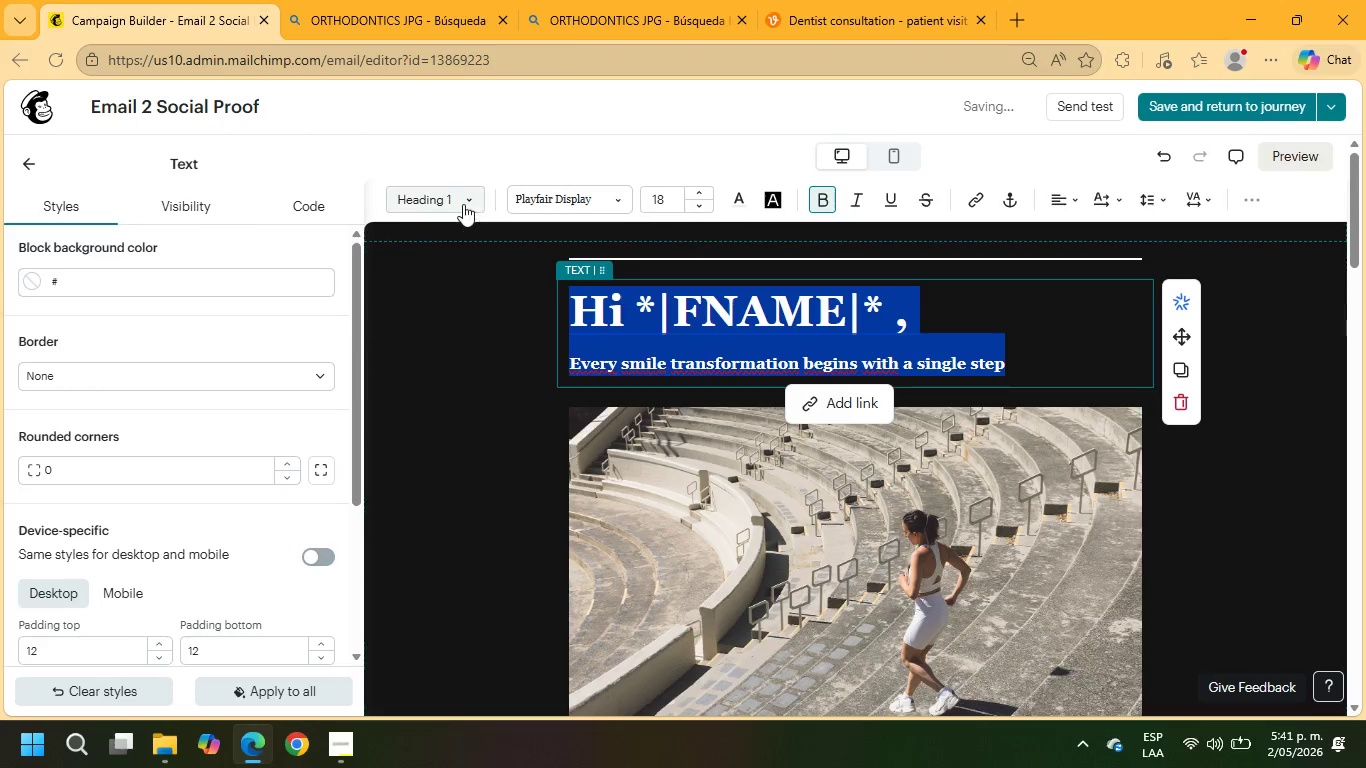 
left_click([448, 198])
 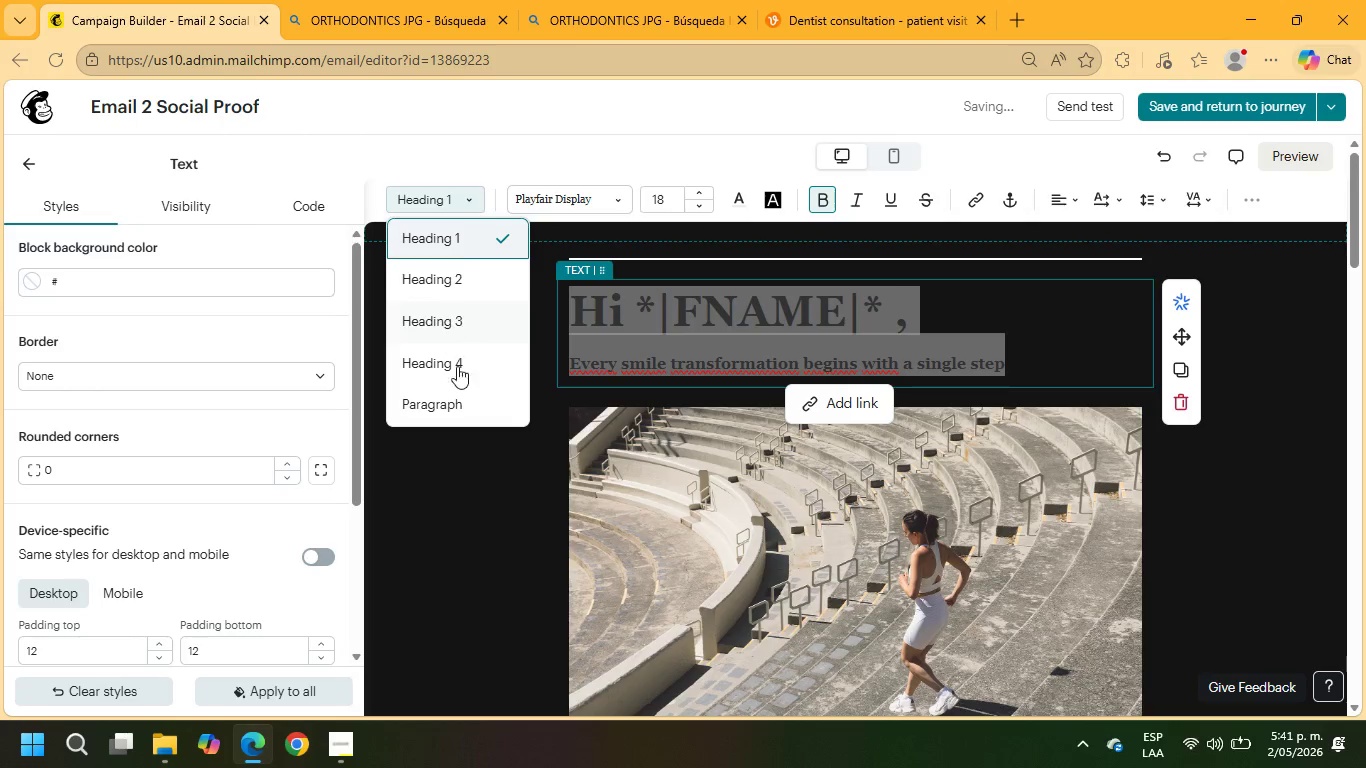 
left_click([455, 395])
 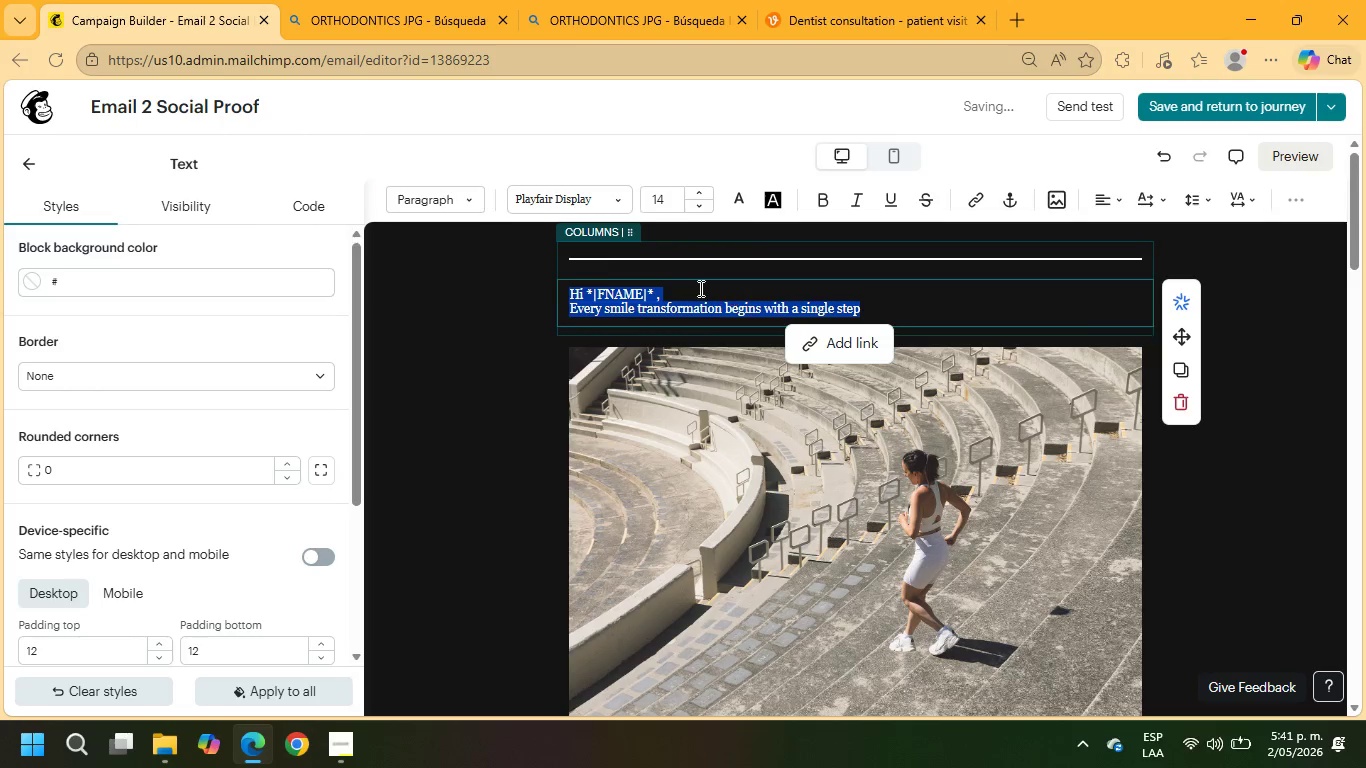 
double_click([666, 291])
 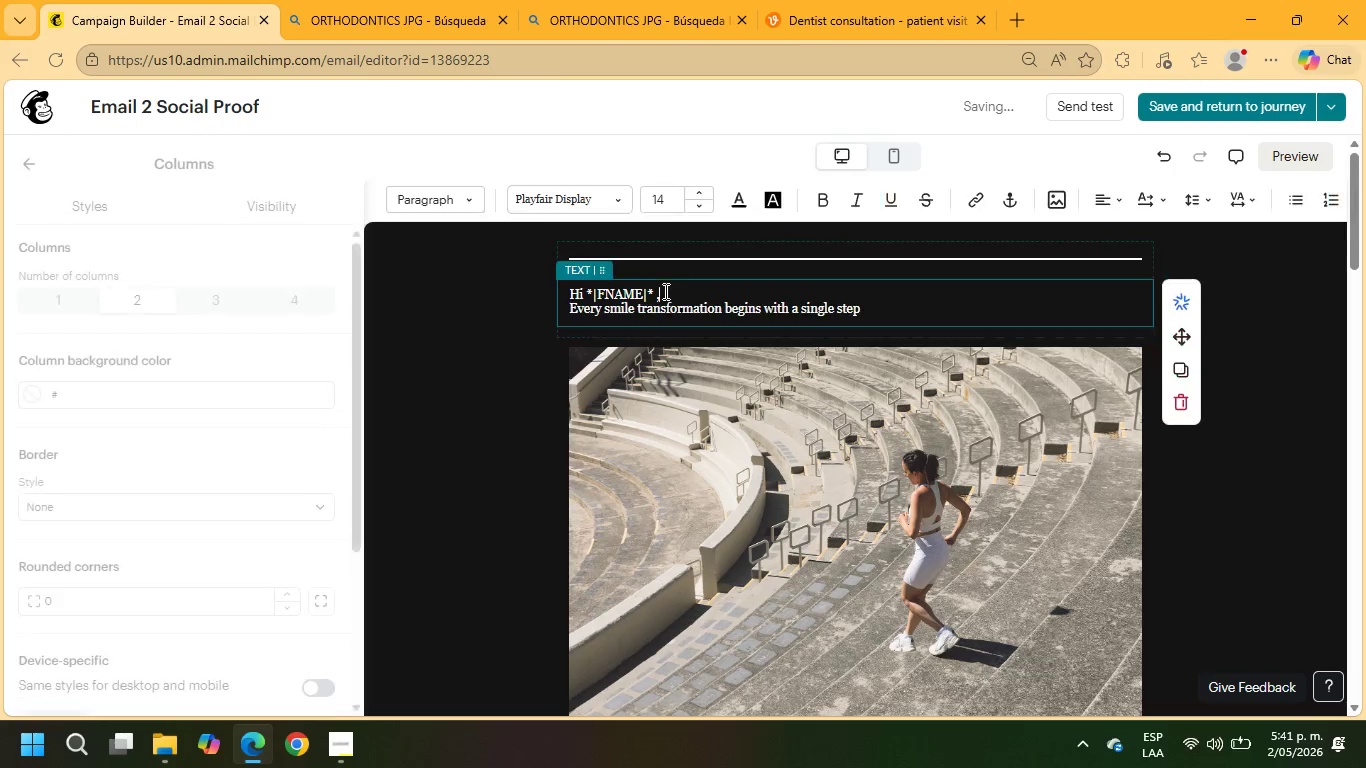 
left_click_drag(start_coordinate=[664, 291], to_coordinate=[552, 293])
 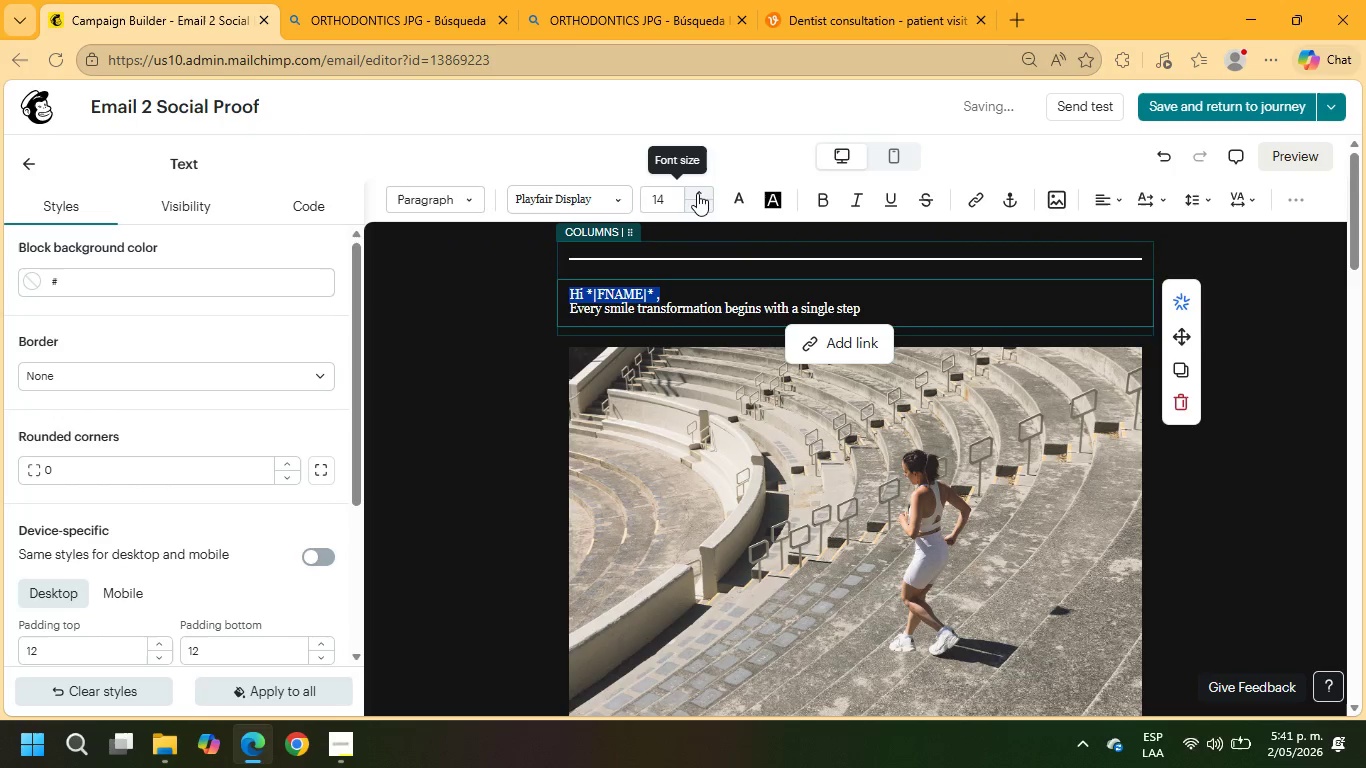 
double_click([698, 193])
 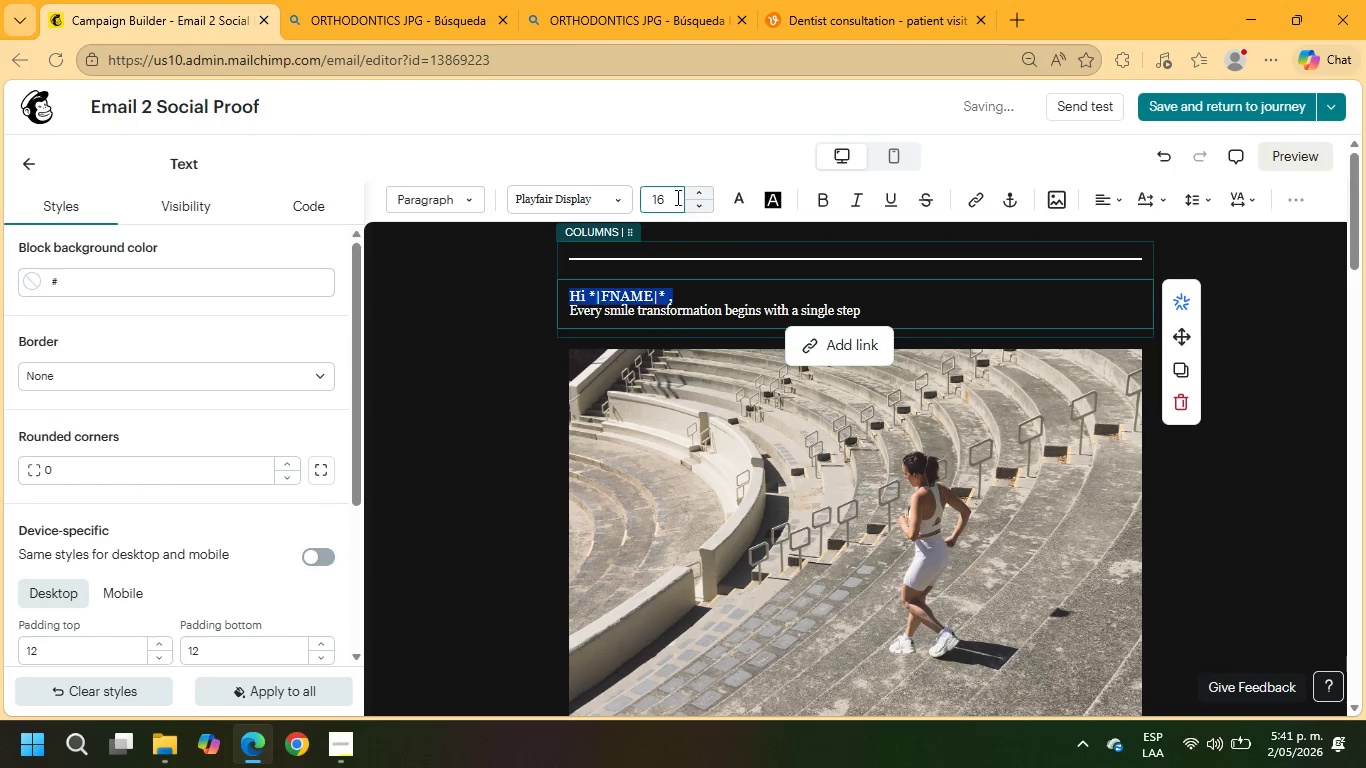 
left_click([676, 197])
 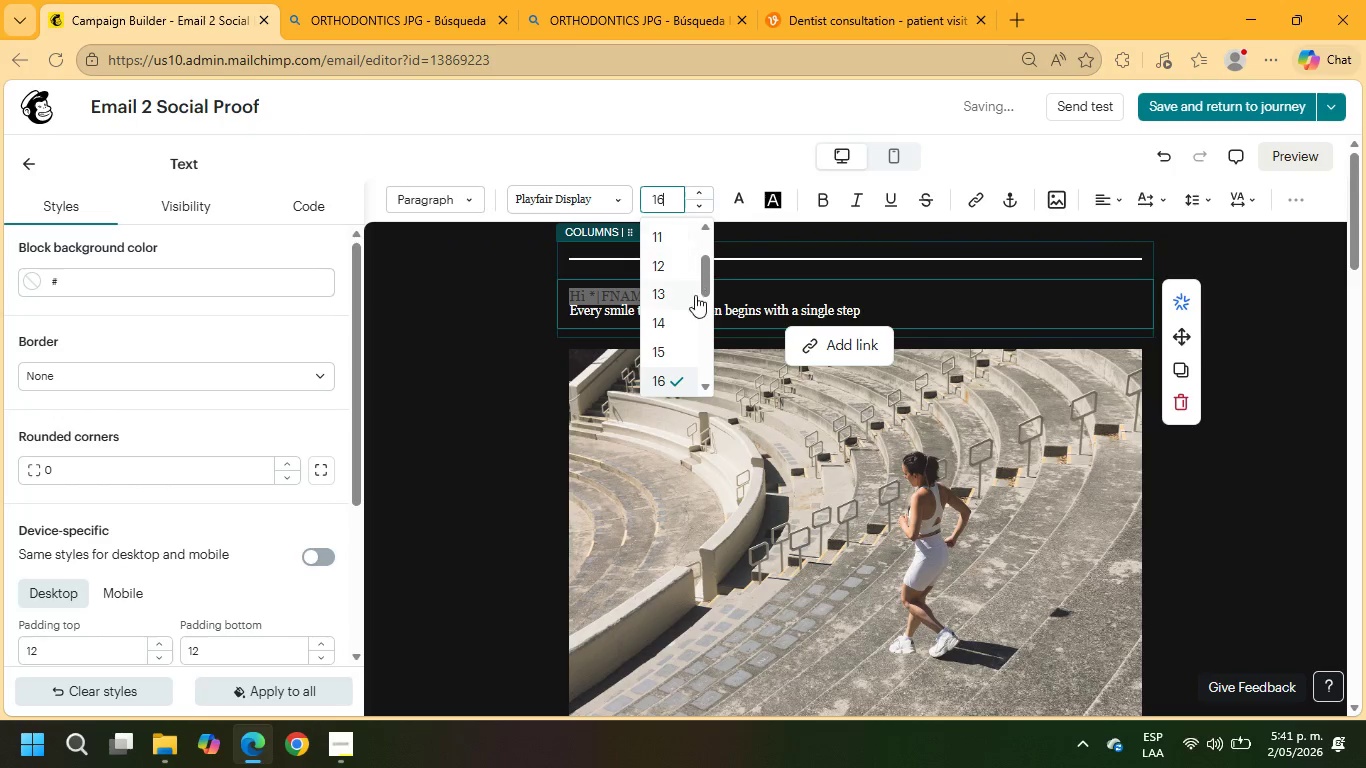 
scroll: coordinate [670, 335], scroll_direction: down, amount: 3.0
 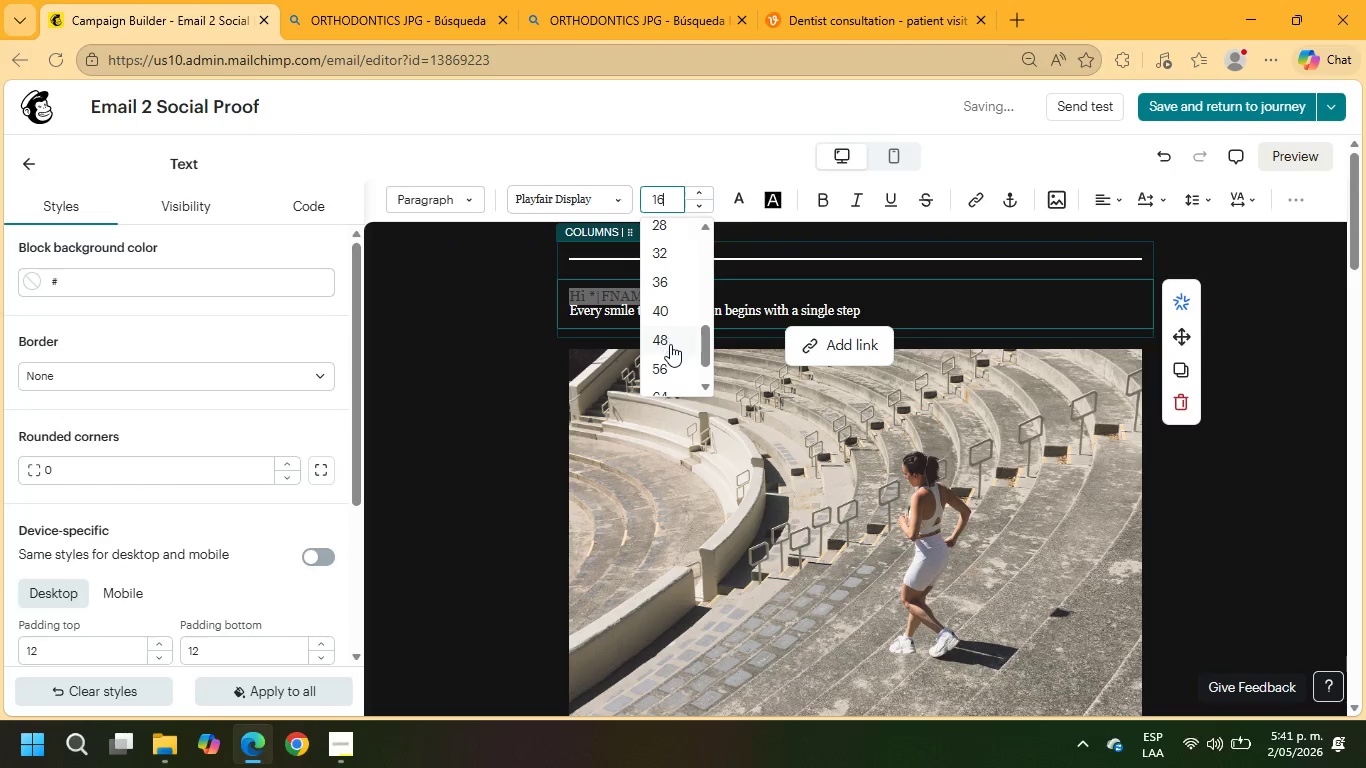 
left_click([670, 345])
 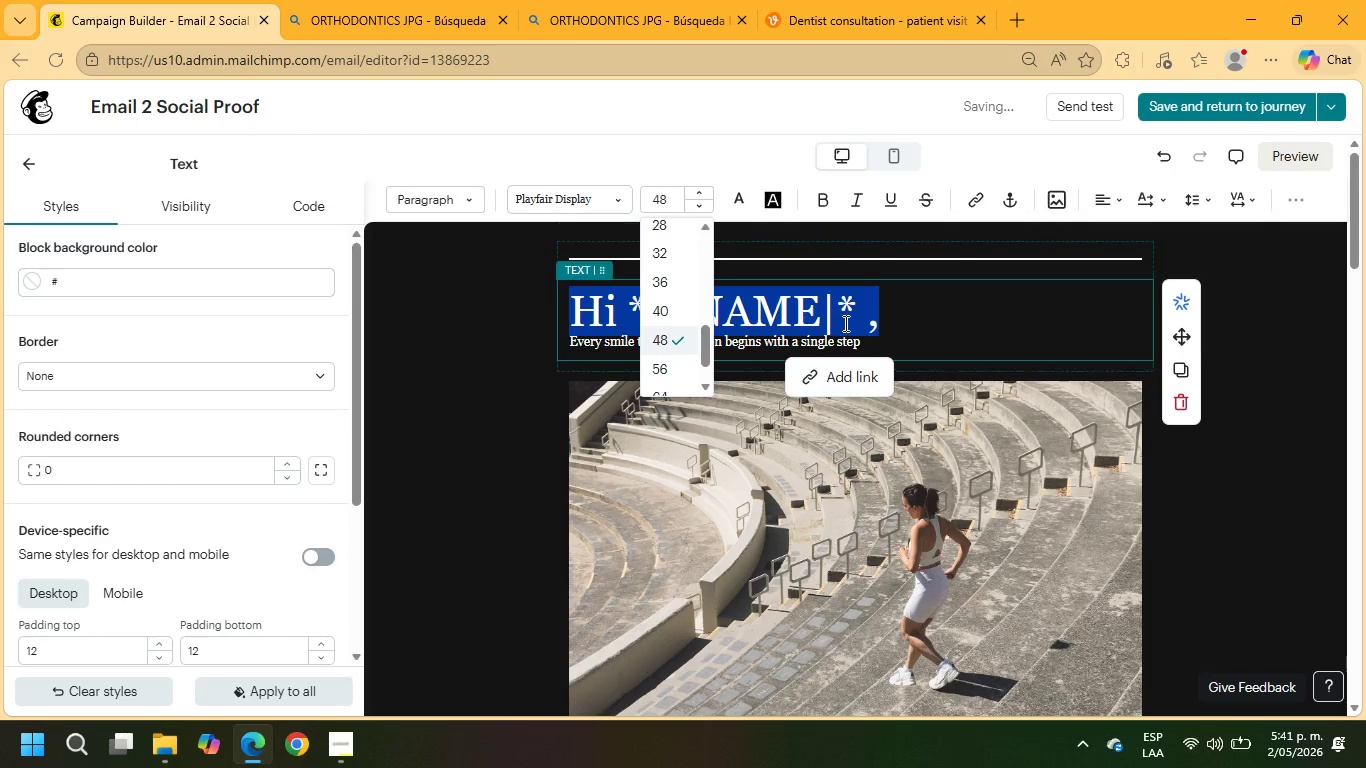 
left_click([960, 316])
 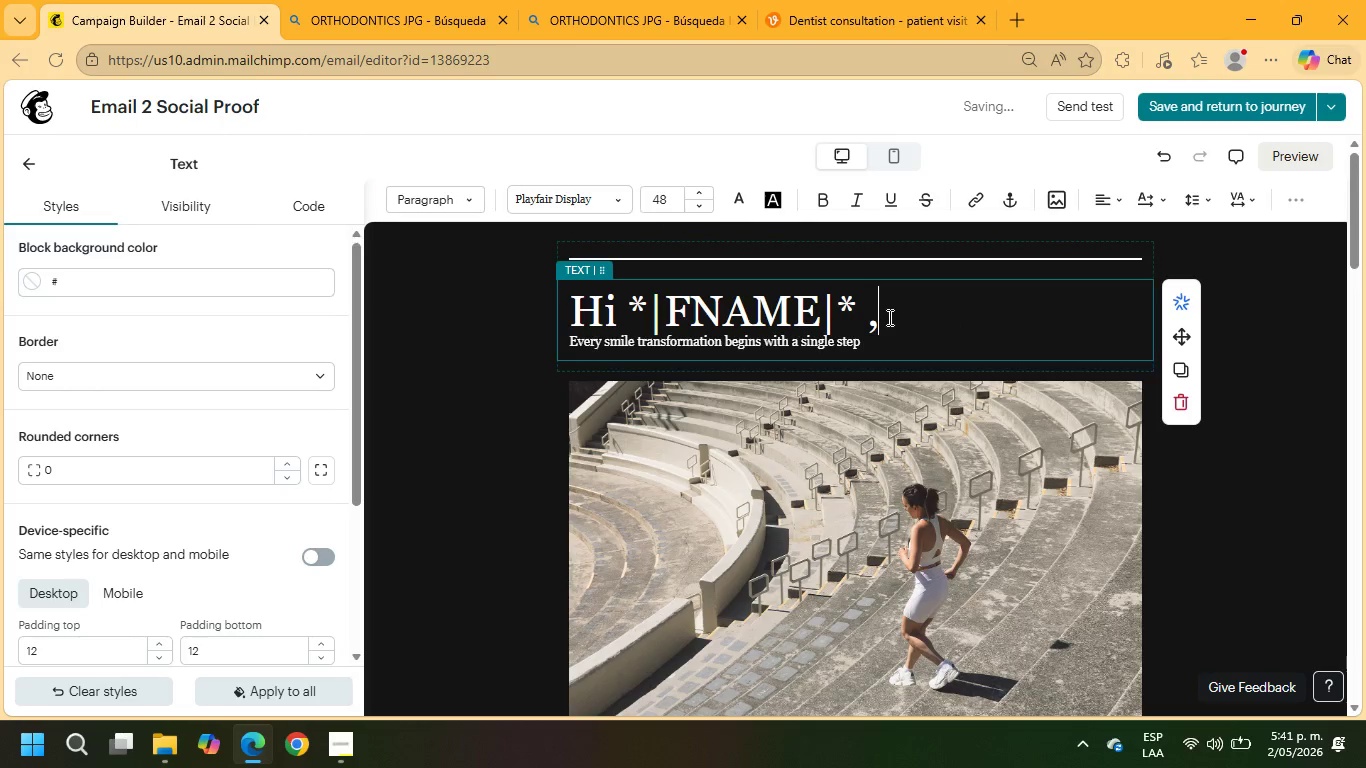 
left_click_drag(start_coordinate=[889, 321], to_coordinate=[571, 309])
 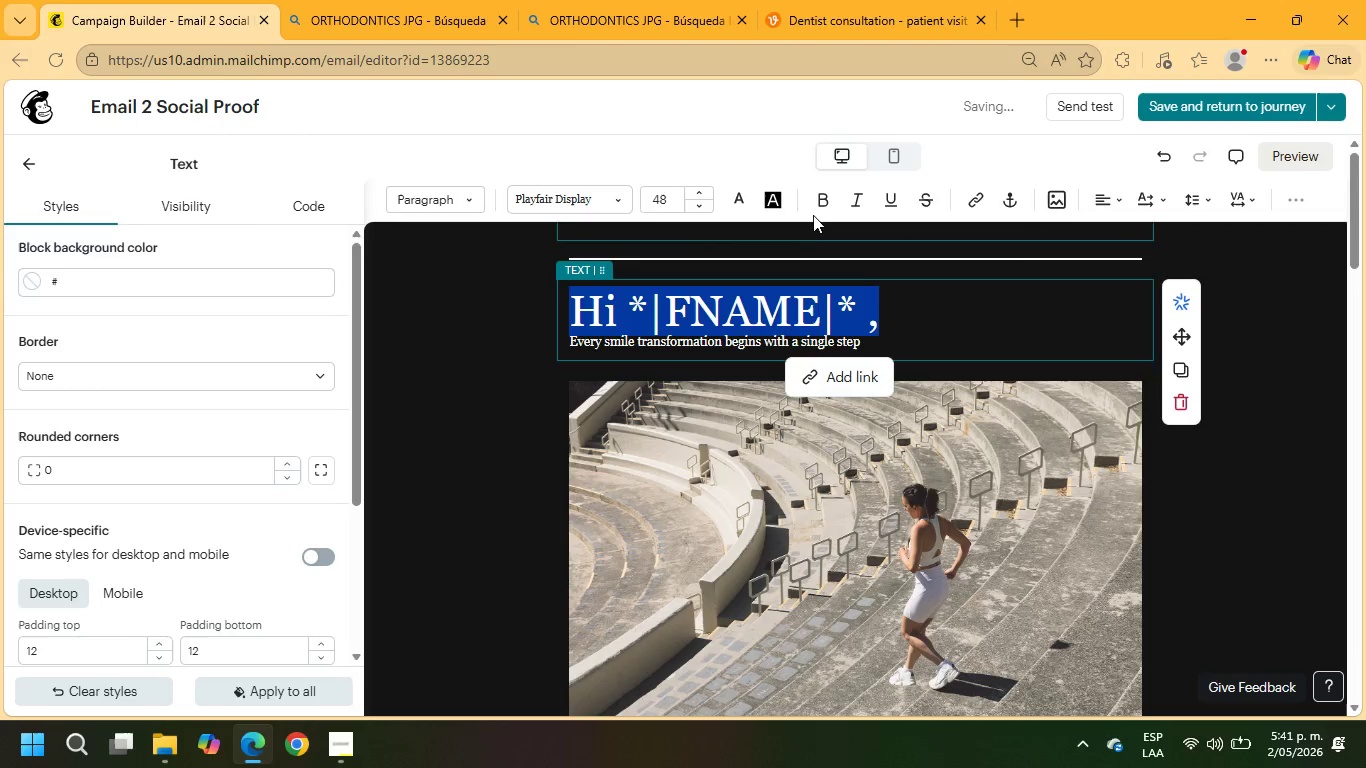 
left_click([819, 205])
 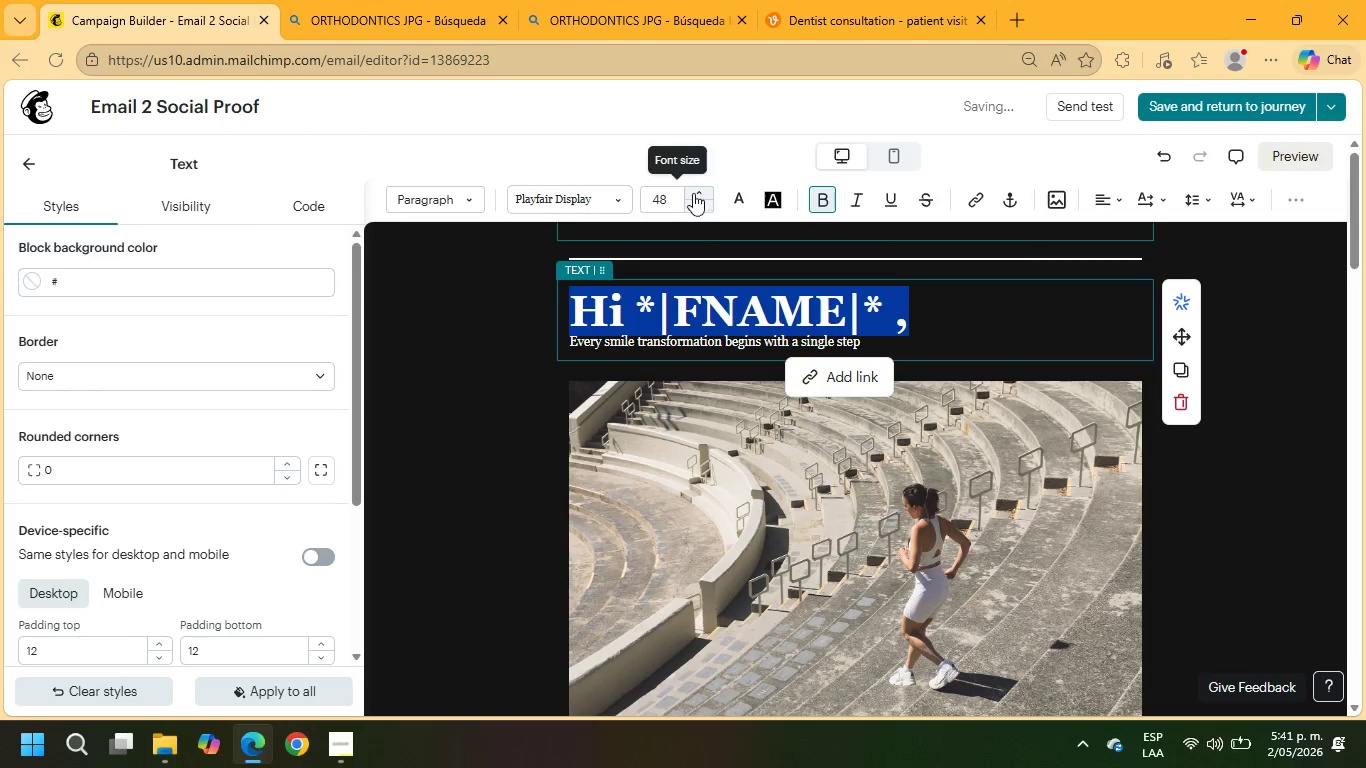 
left_click([701, 191])
 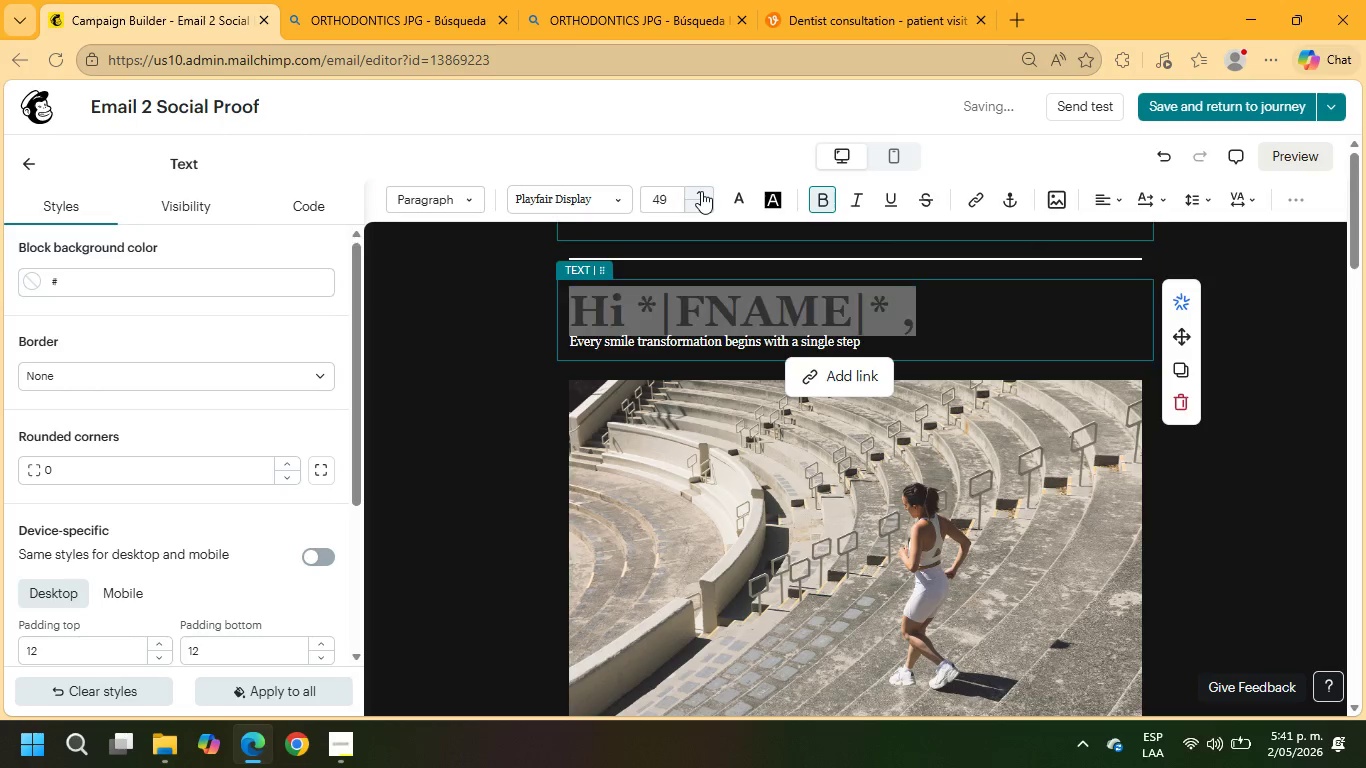 
double_click([701, 191])
 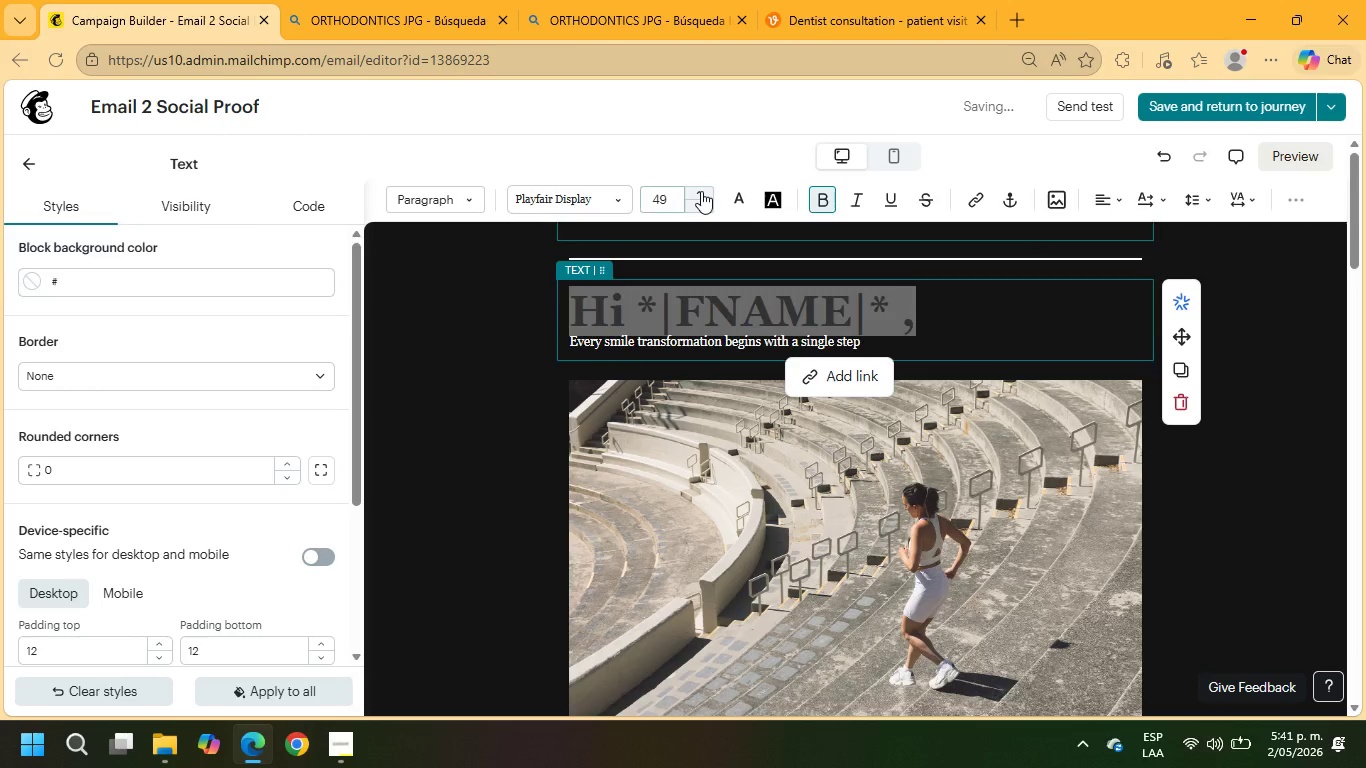 
triple_click([701, 191])
 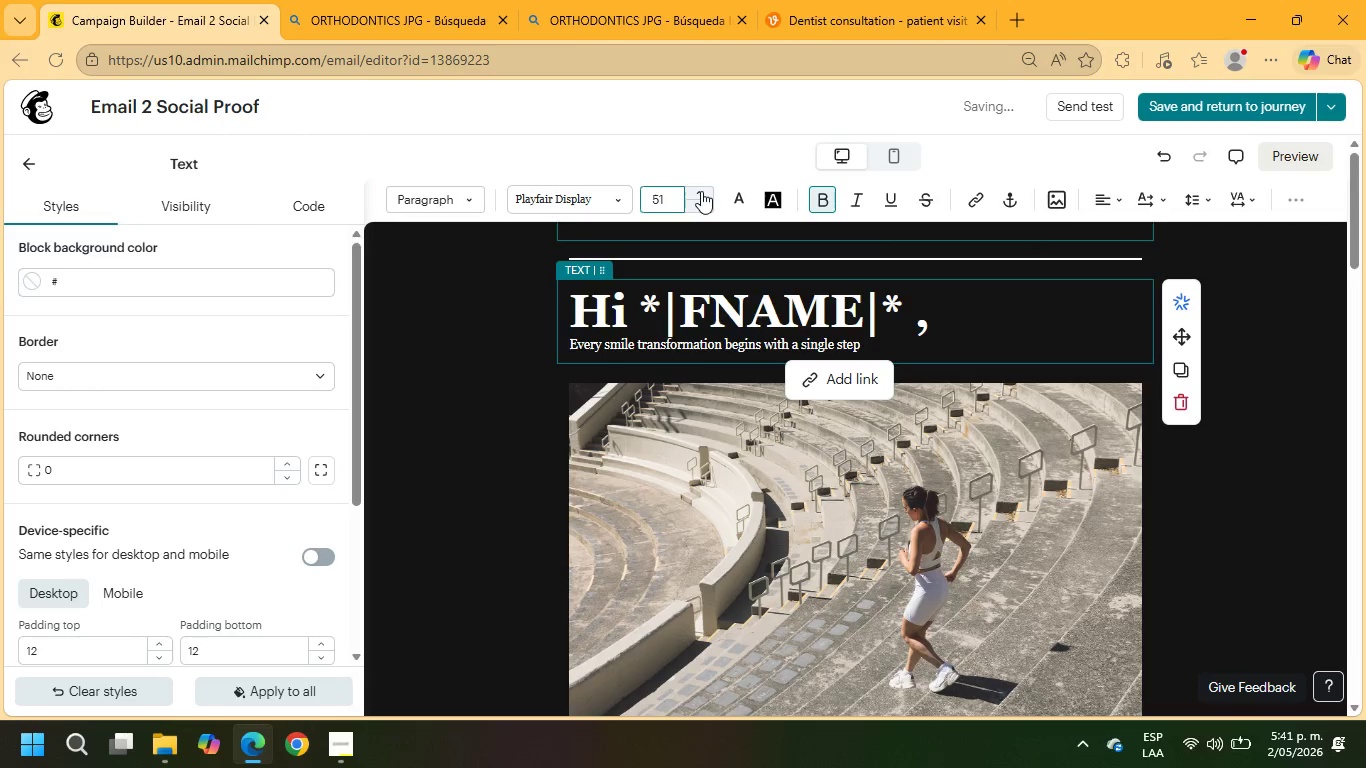 
triple_click([701, 191])
 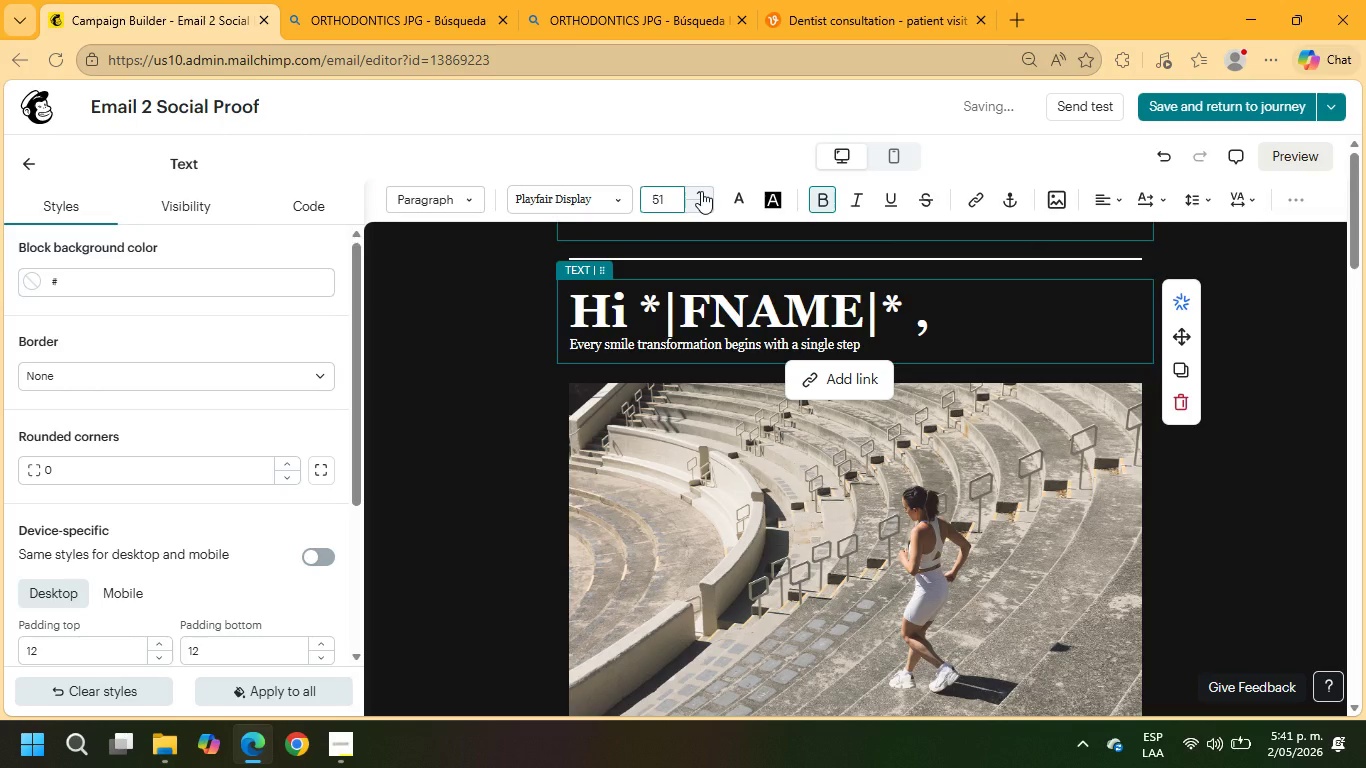 
triple_click([701, 191])
 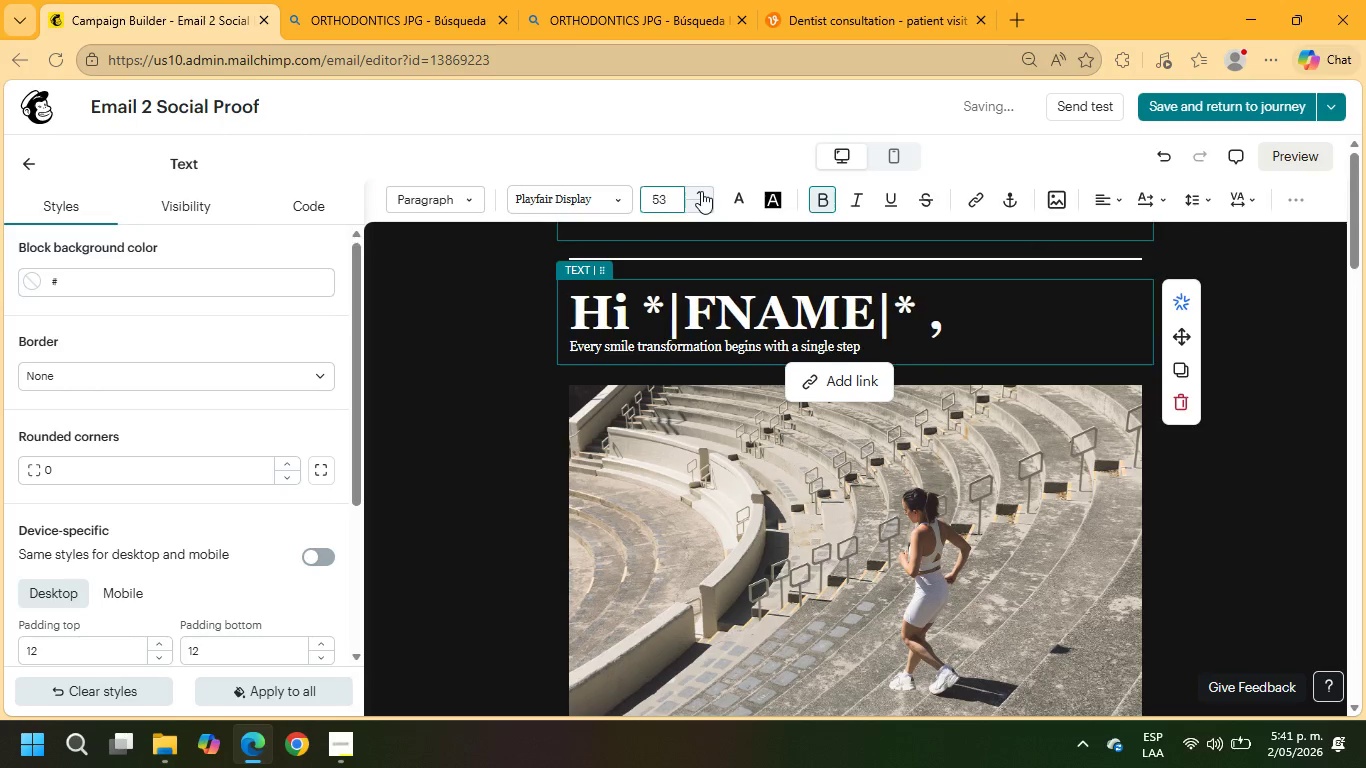 
triple_click([701, 191])
 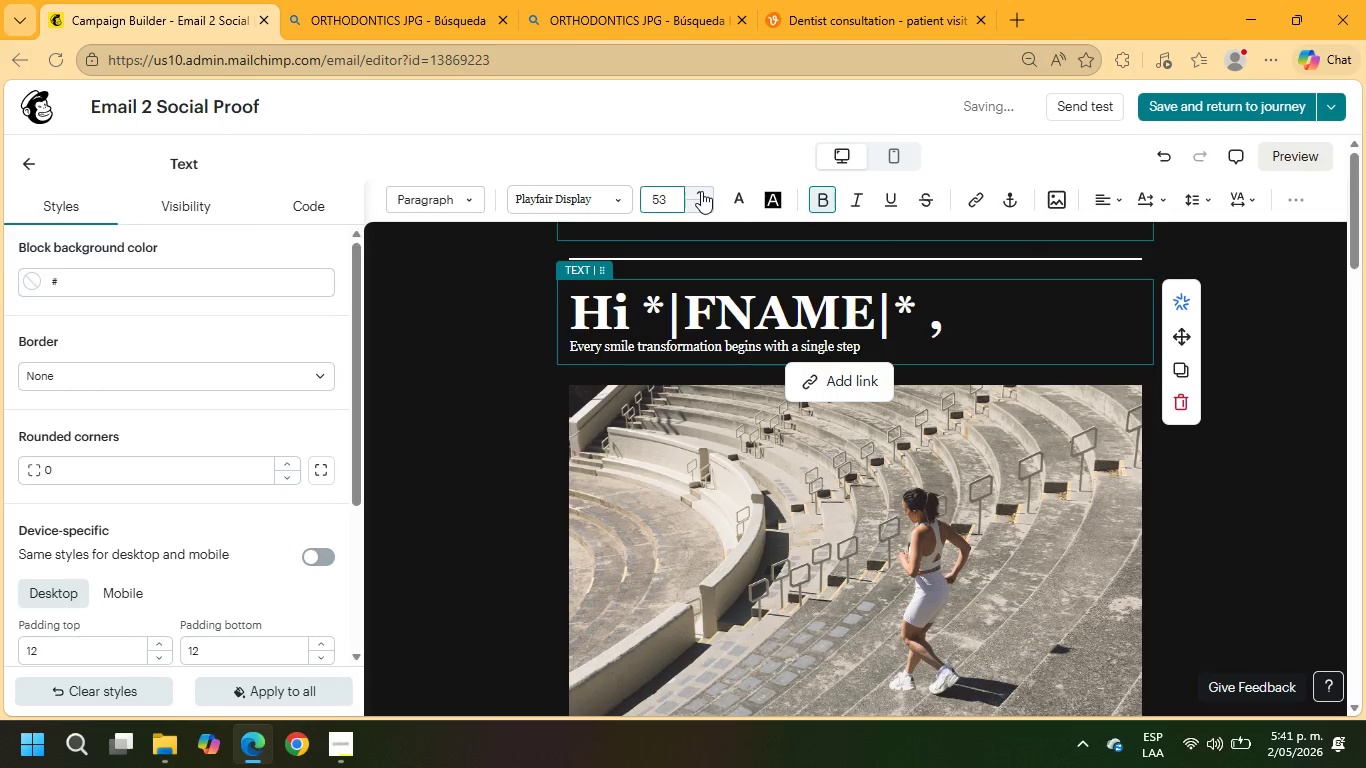 
triple_click([701, 191])
 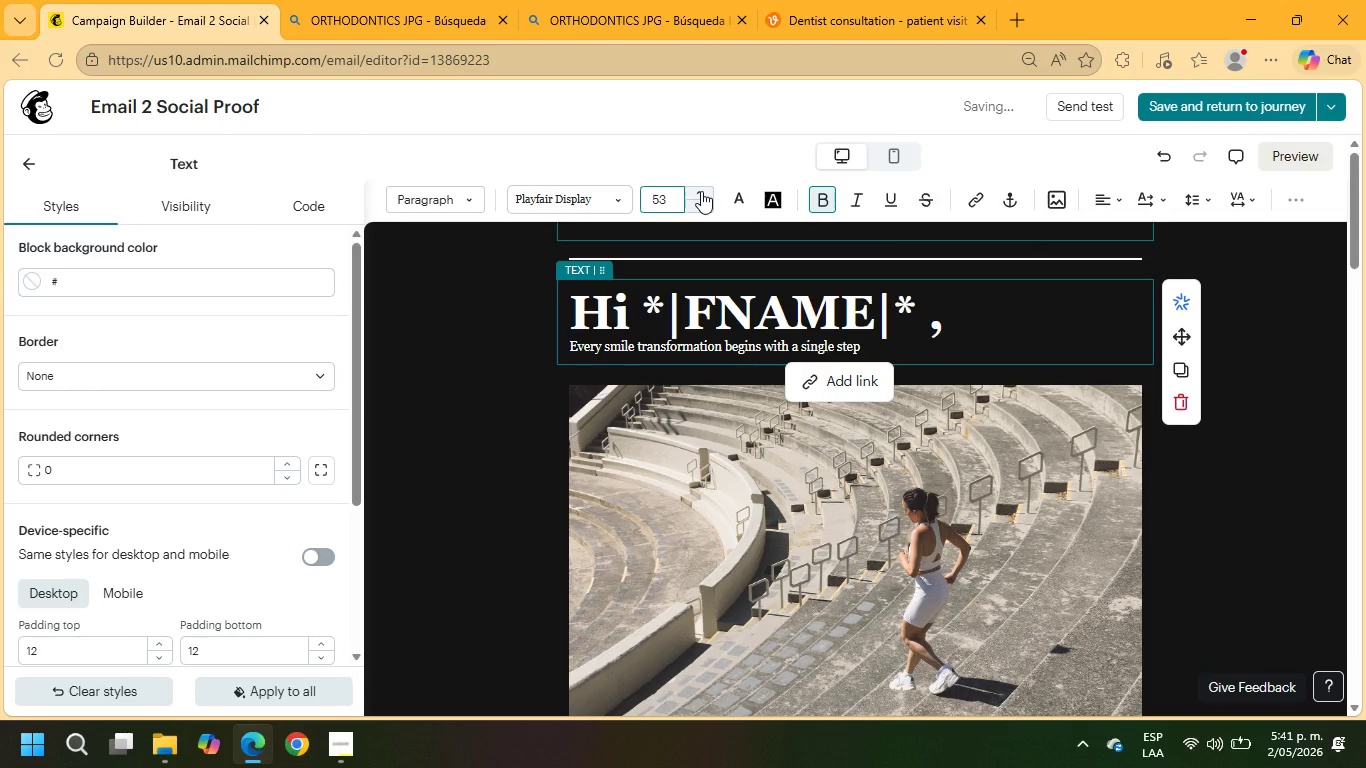 
triple_click([701, 191])
 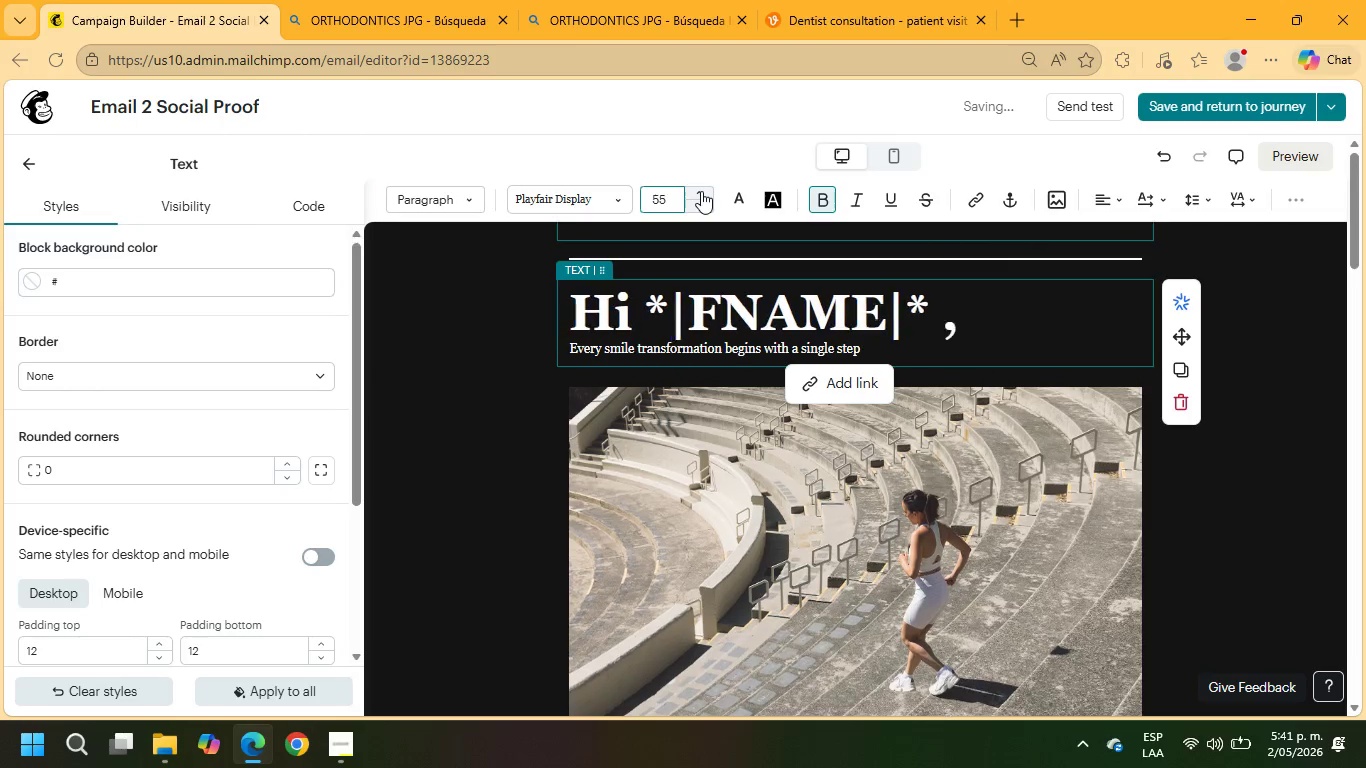 
triple_click([701, 191])
 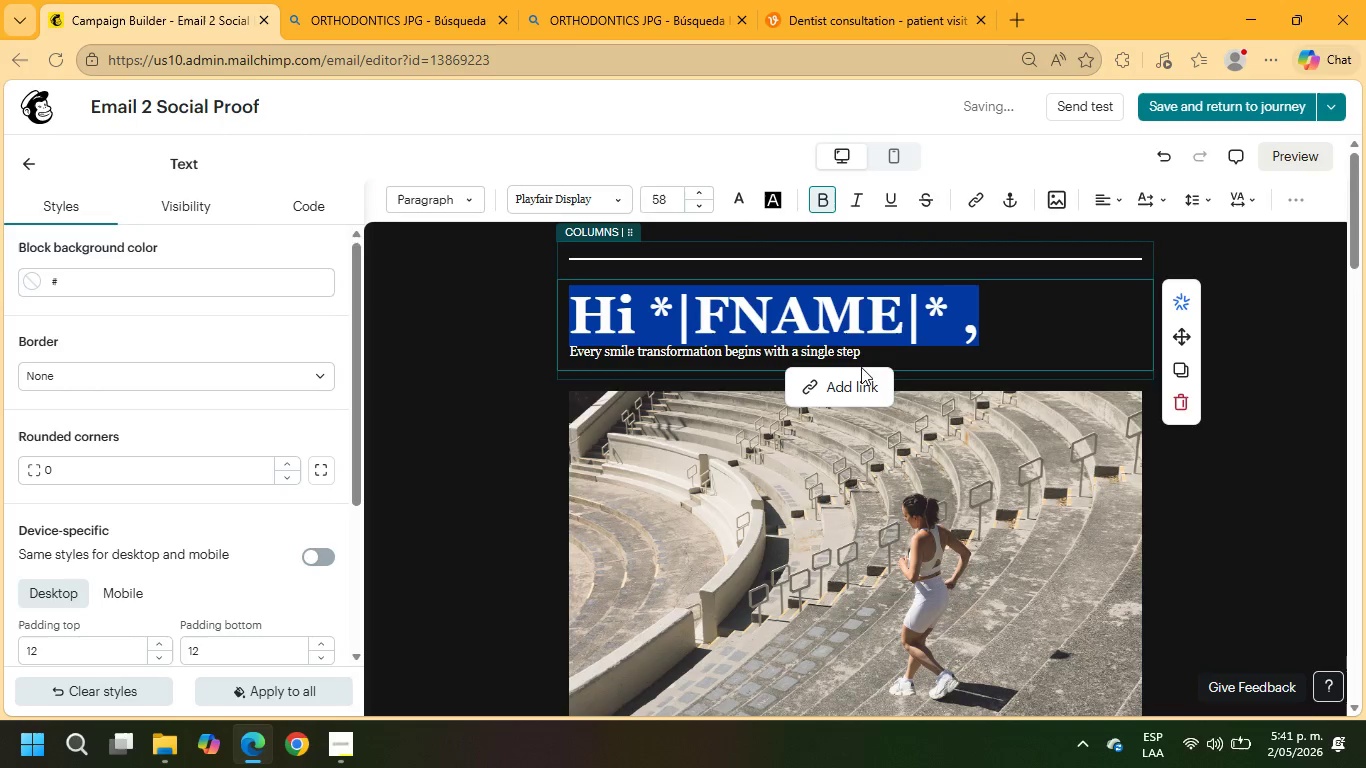 
left_click_drag(start_coordinate=[862, 353], to_coordinate=[556, 348])
 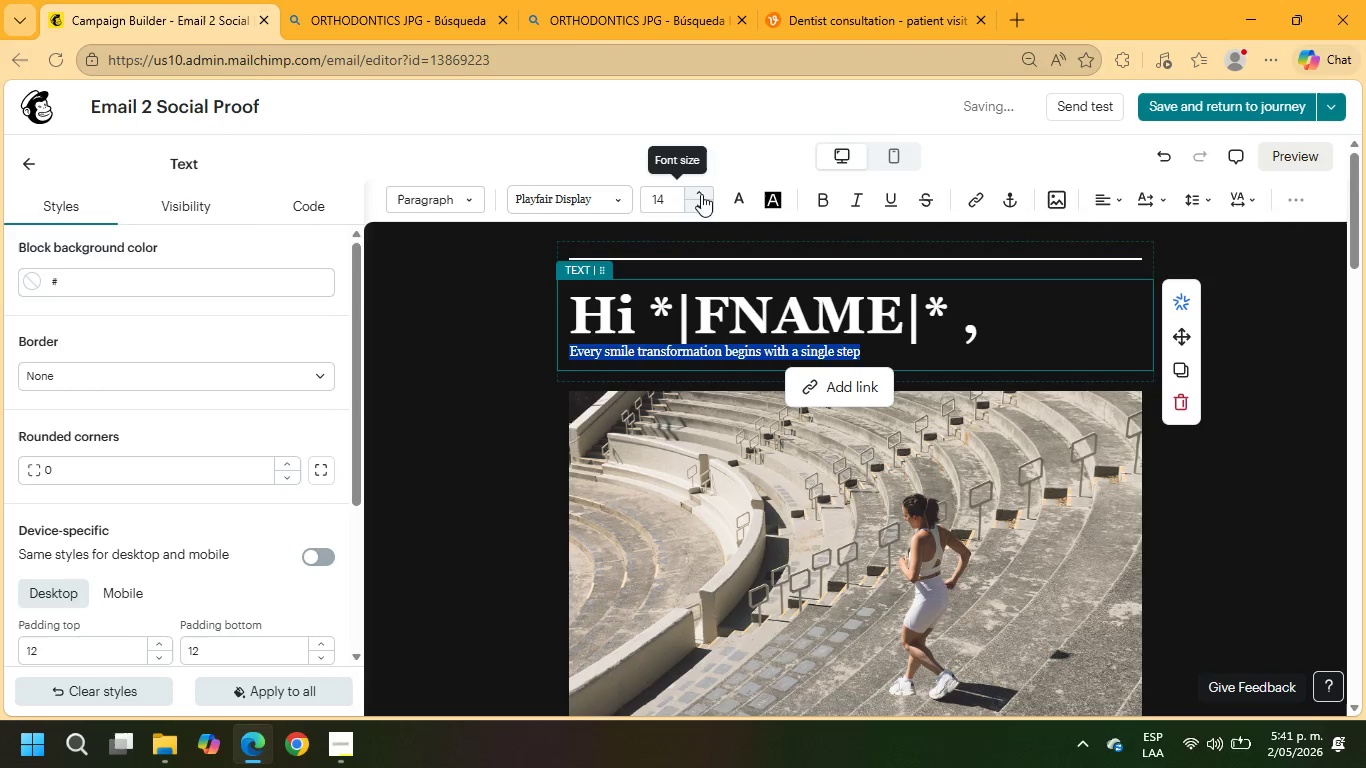 
double_click([701, 194])
 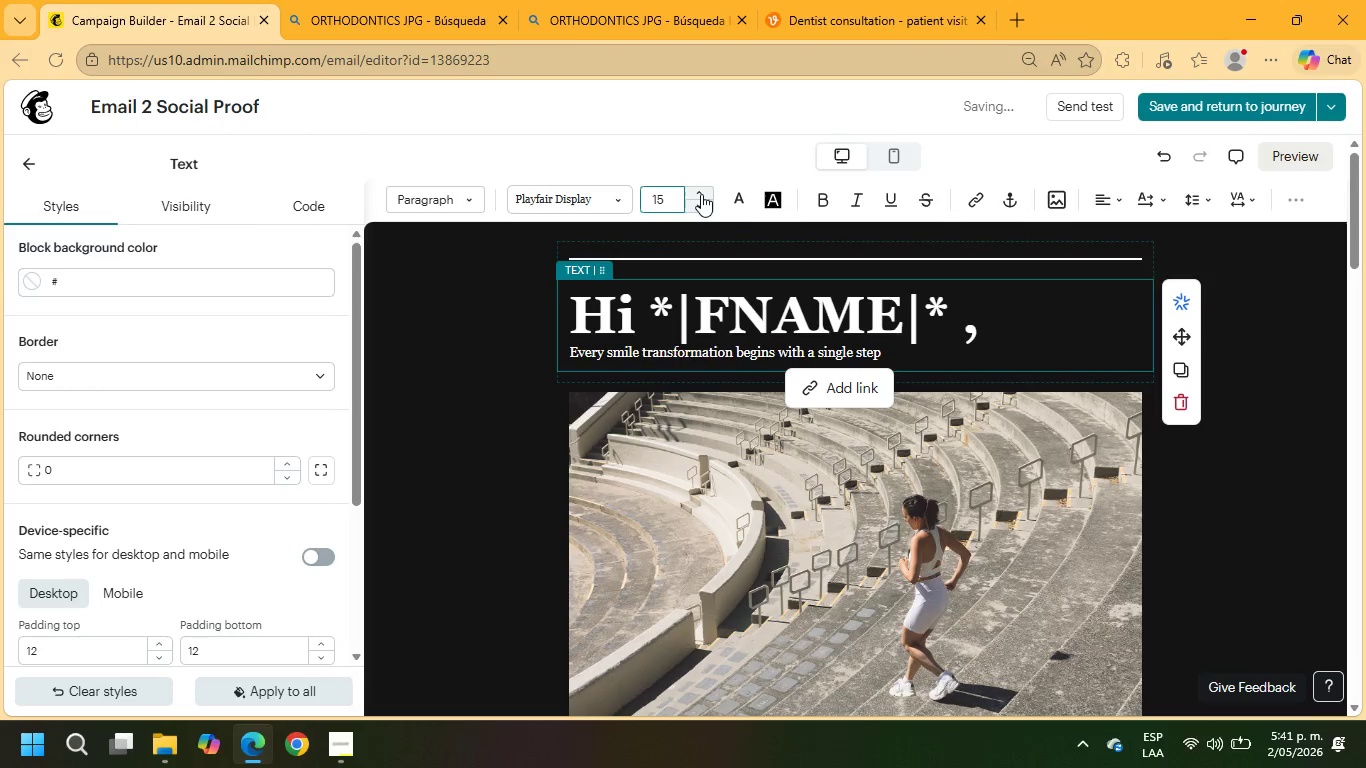 
triple_click([701, 194])
 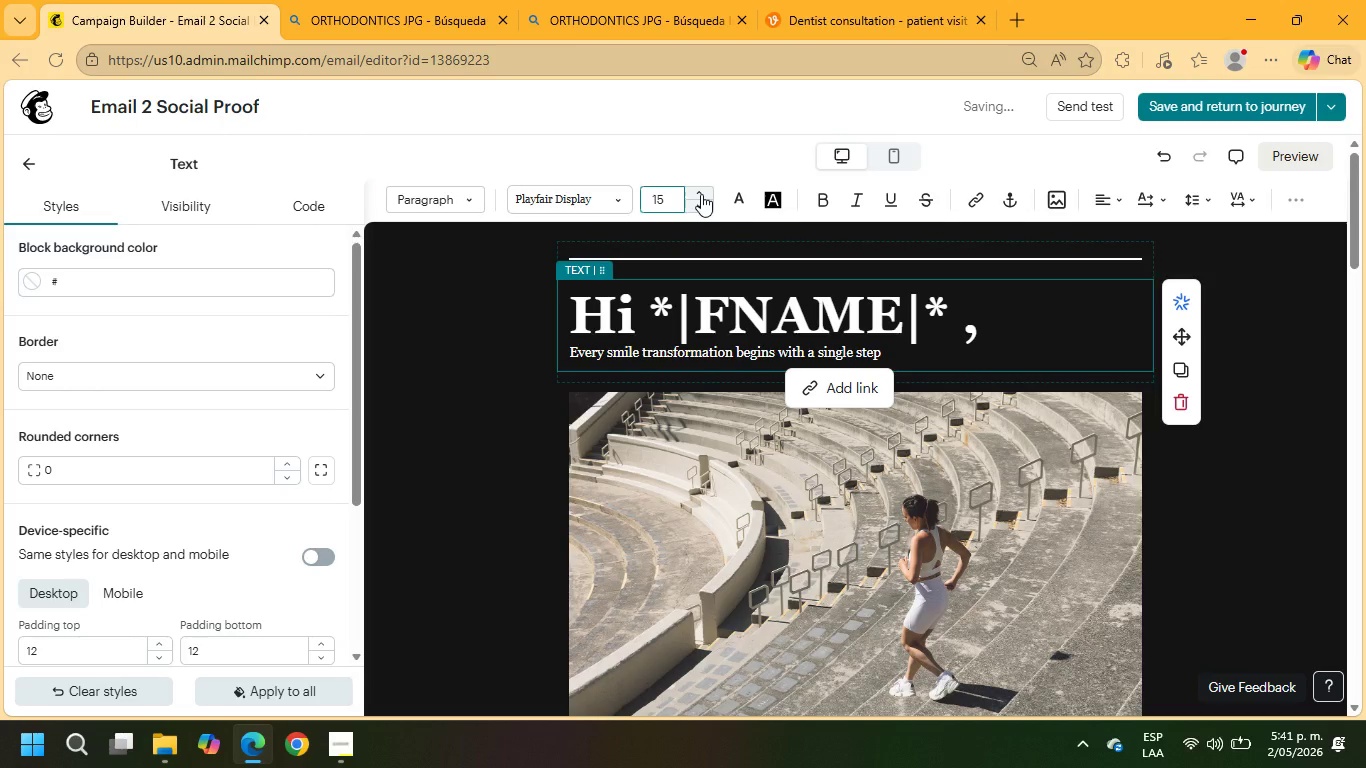 
triple_click([701, 194])
 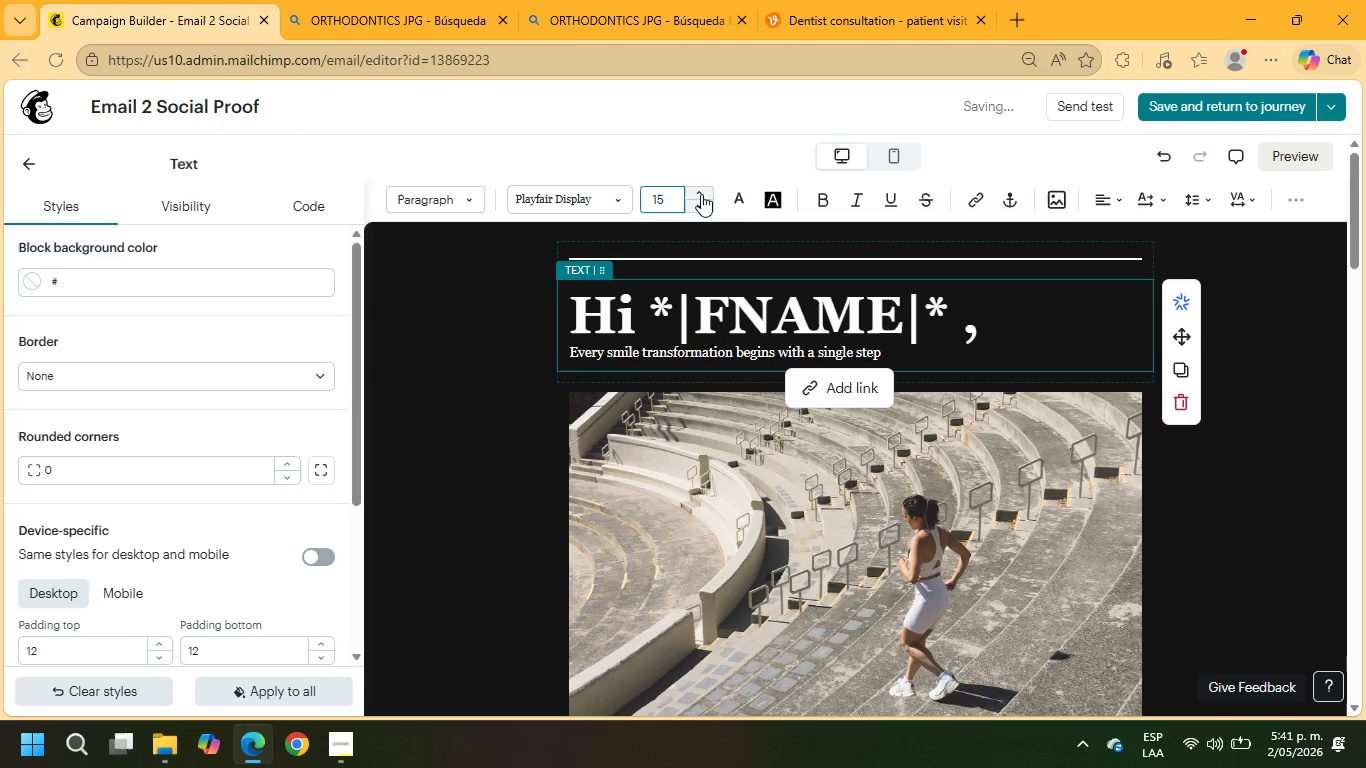 
triple_click([701, 194])
 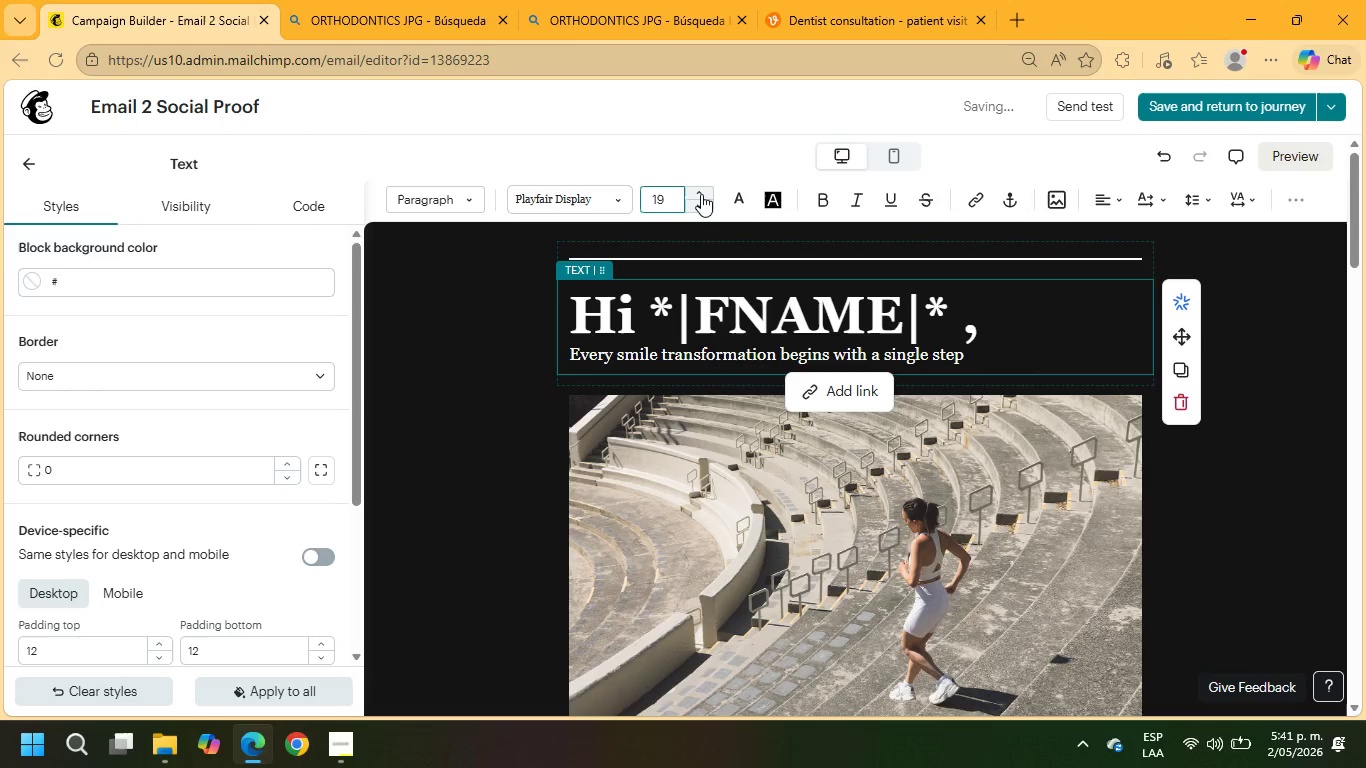 
left_click([701, 194])
 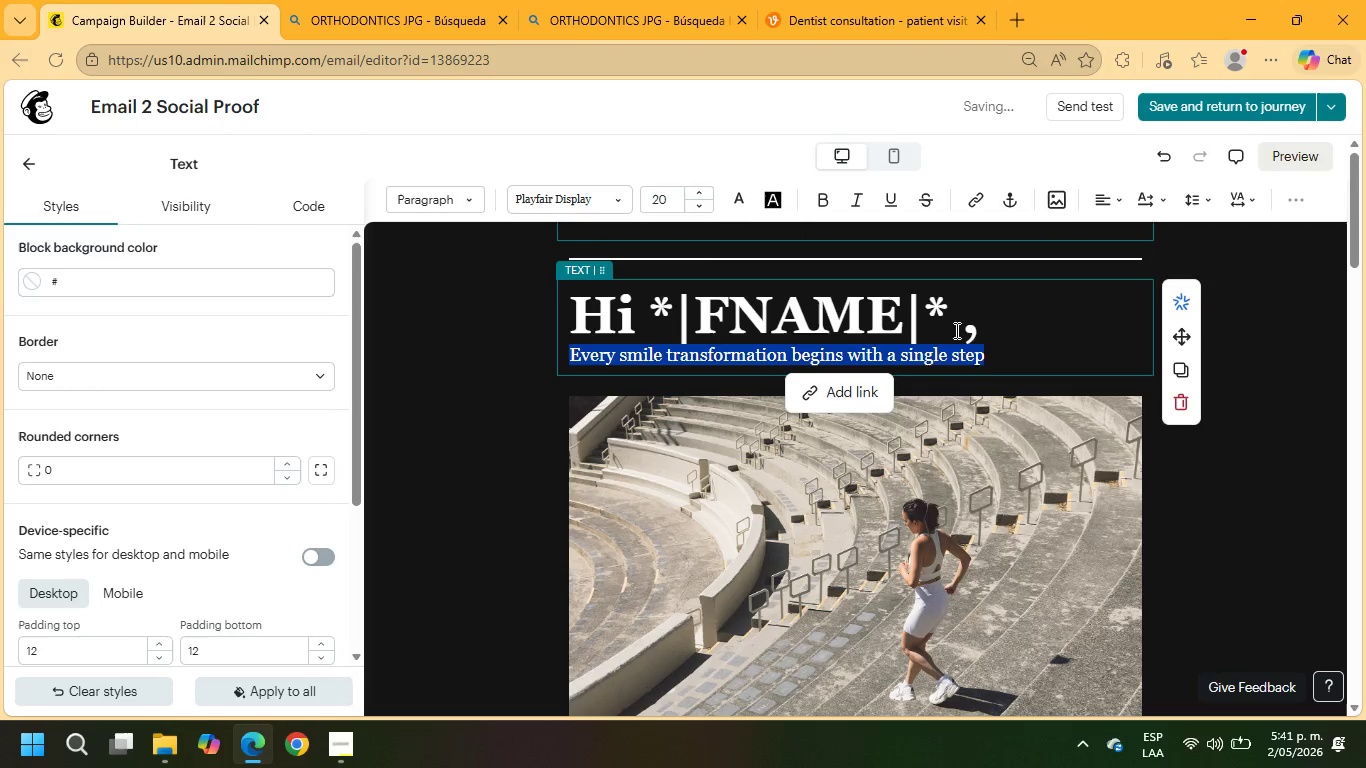 
left_click([992, 364])
 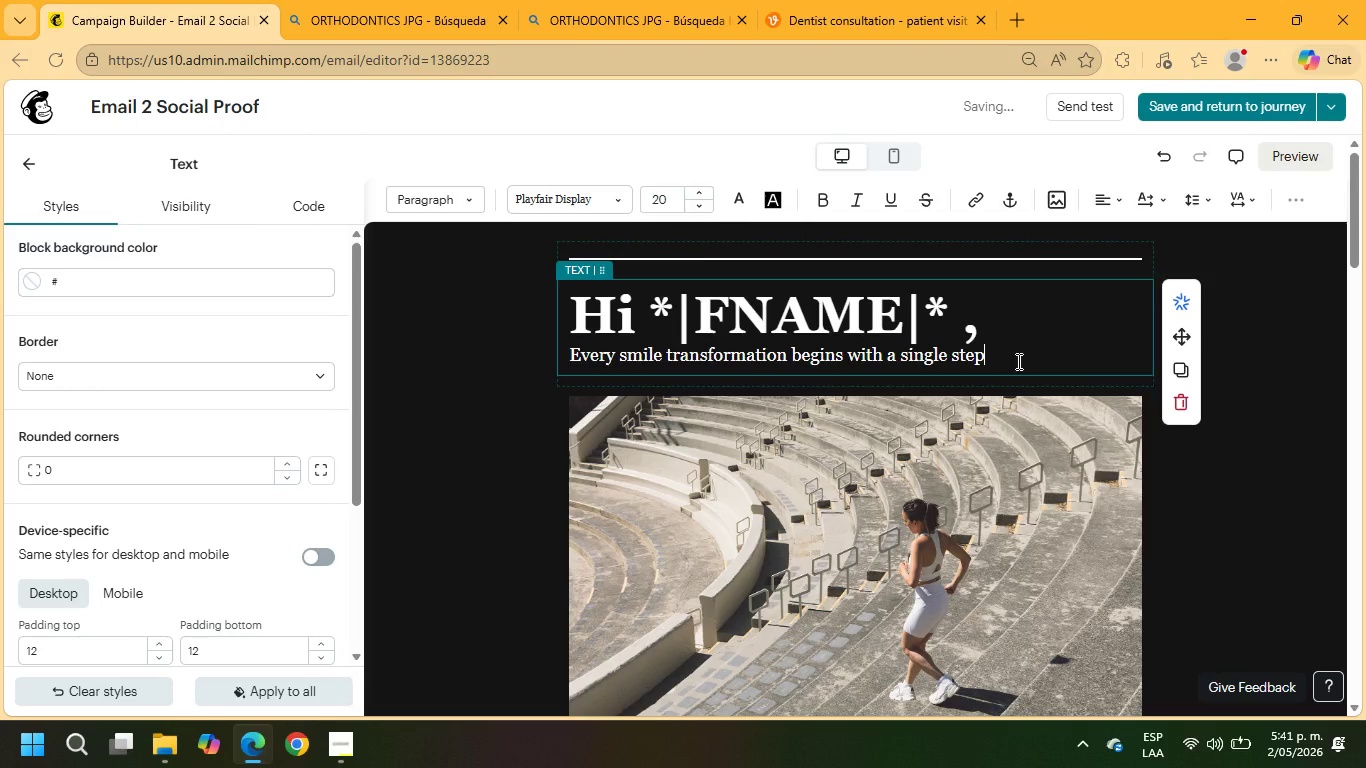 
key(Period)
 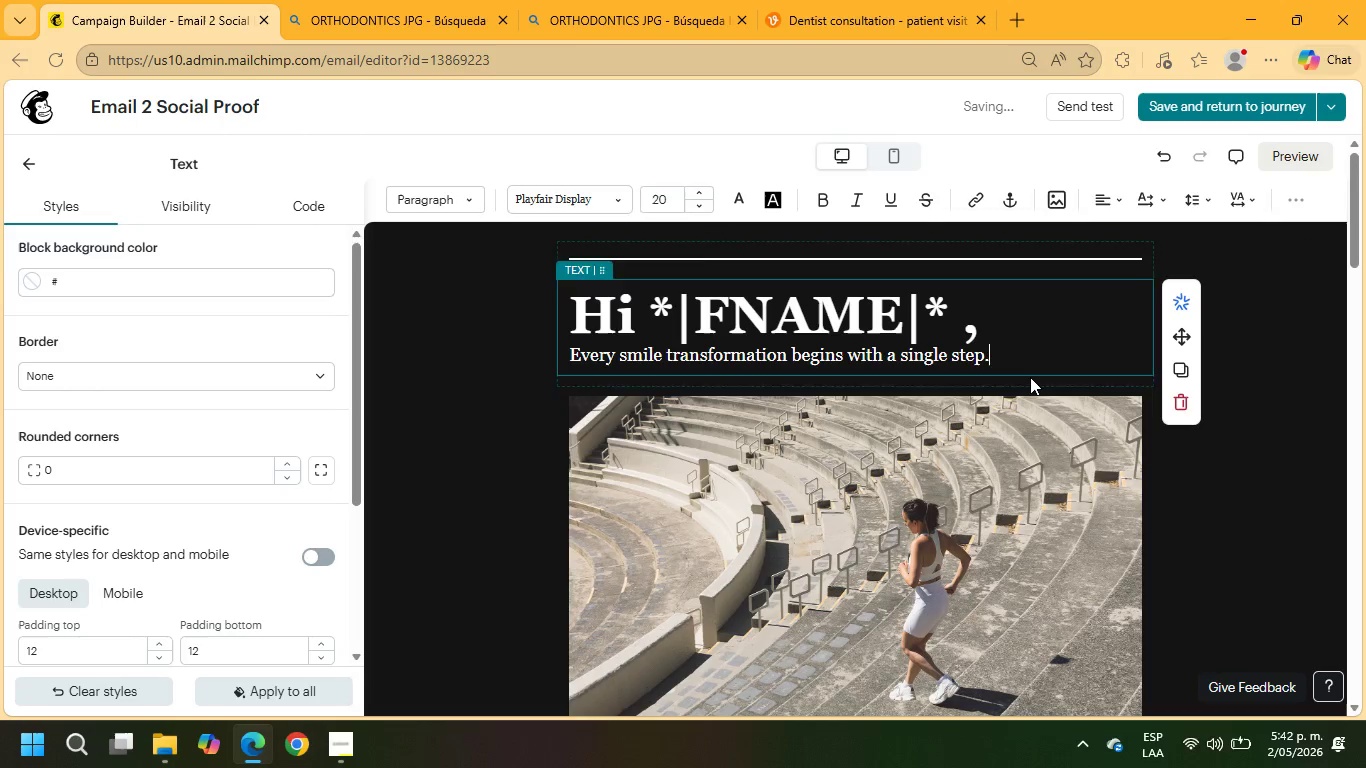 
scroll: coordinate [1030, 377], scroll_direction: up, amount: 4.0
 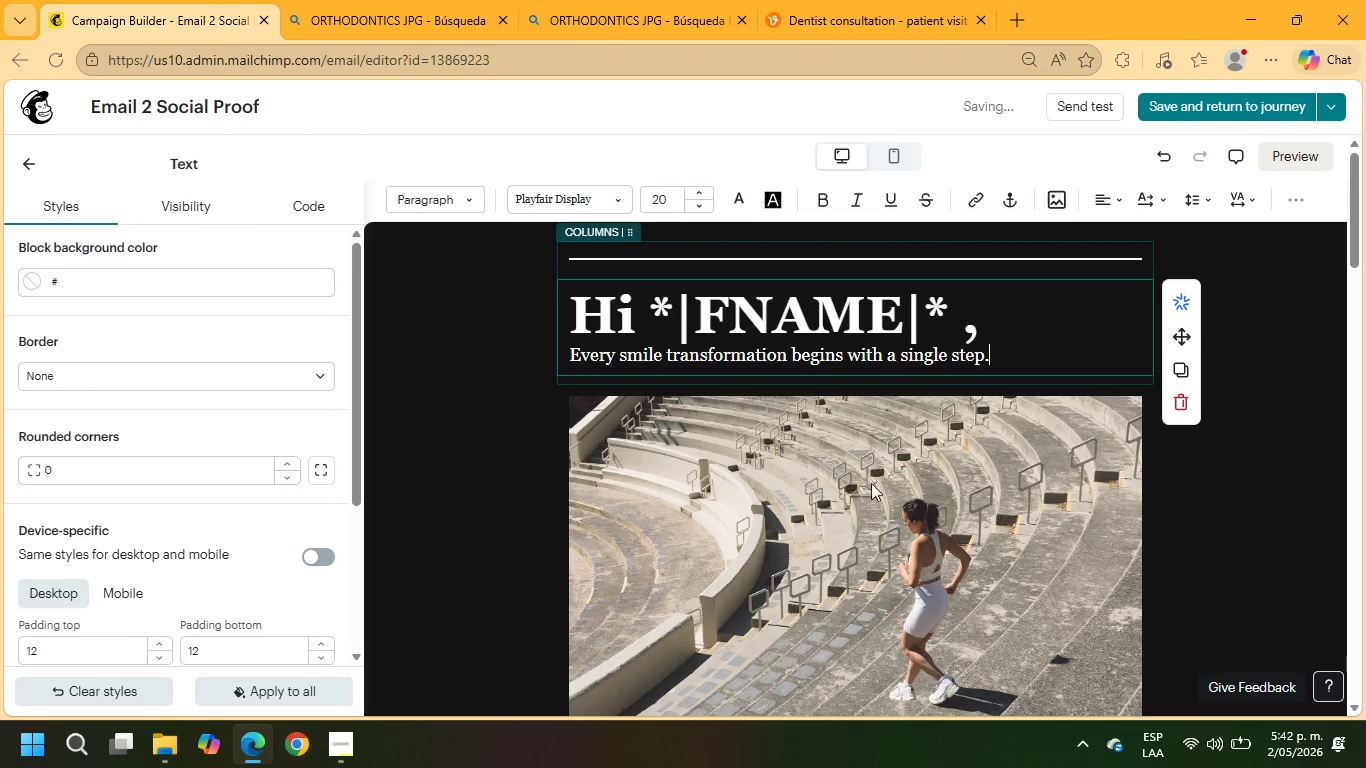 
left_click([863, 493])
 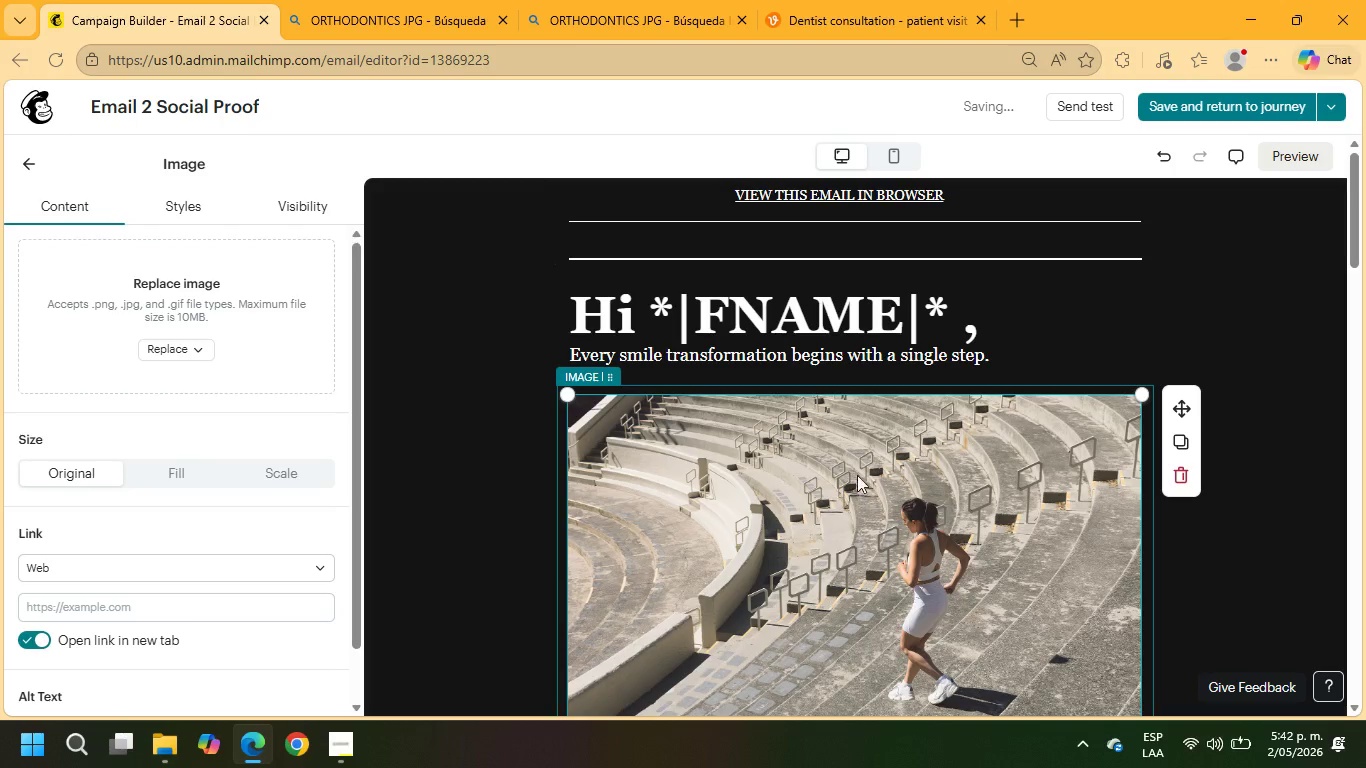 
left_click([887, 267])
 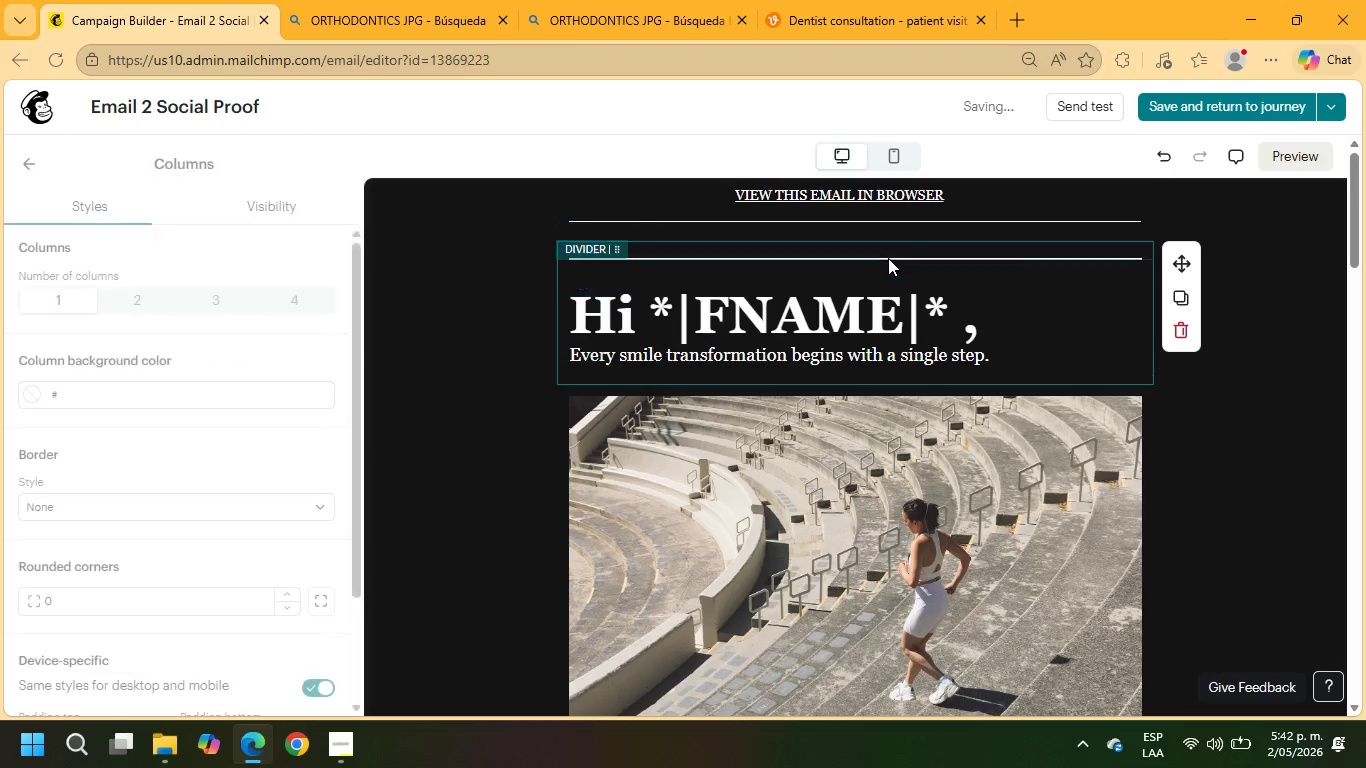 
left_click([888, 258])
 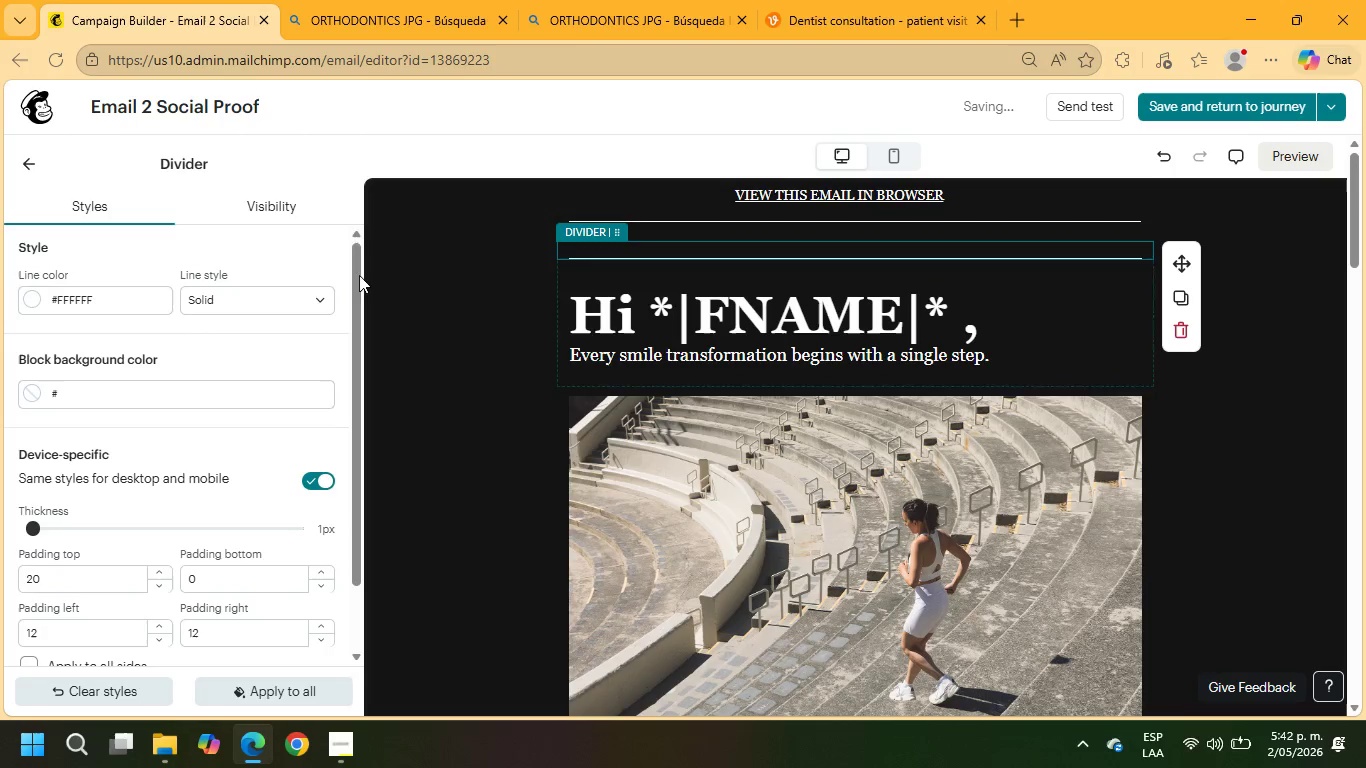 
left_click([246, 306])
 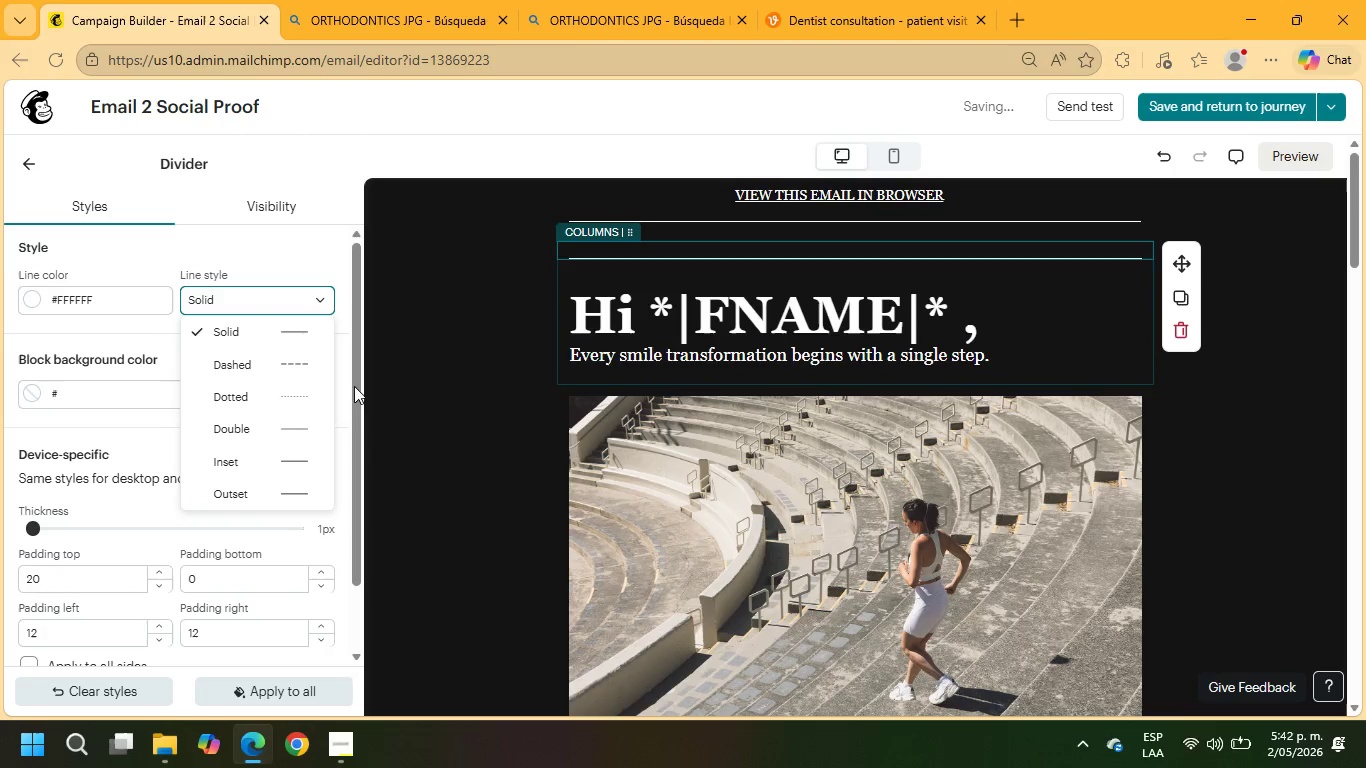 
left_click([286, 435])
 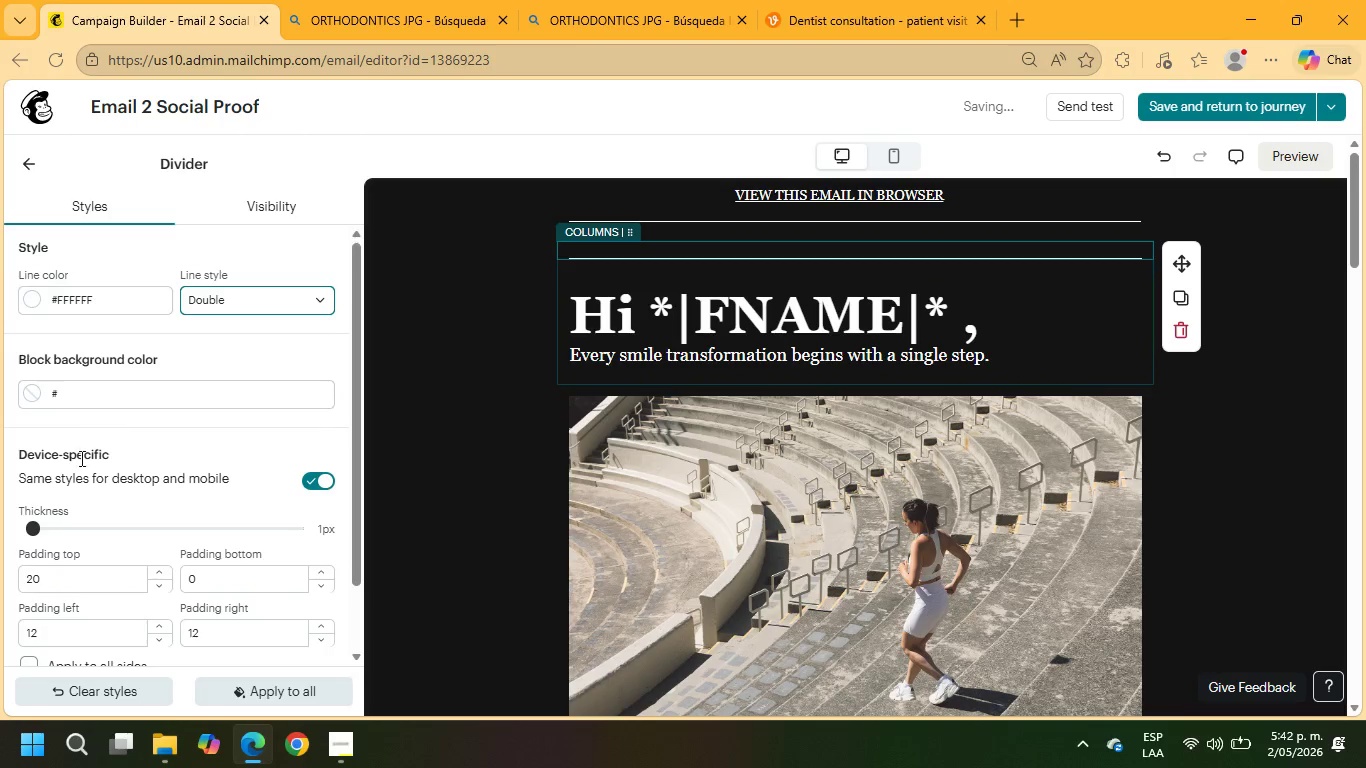 
left_click_drag(start_coordinate=[39, 530], to_coordinate=[52, 532])
 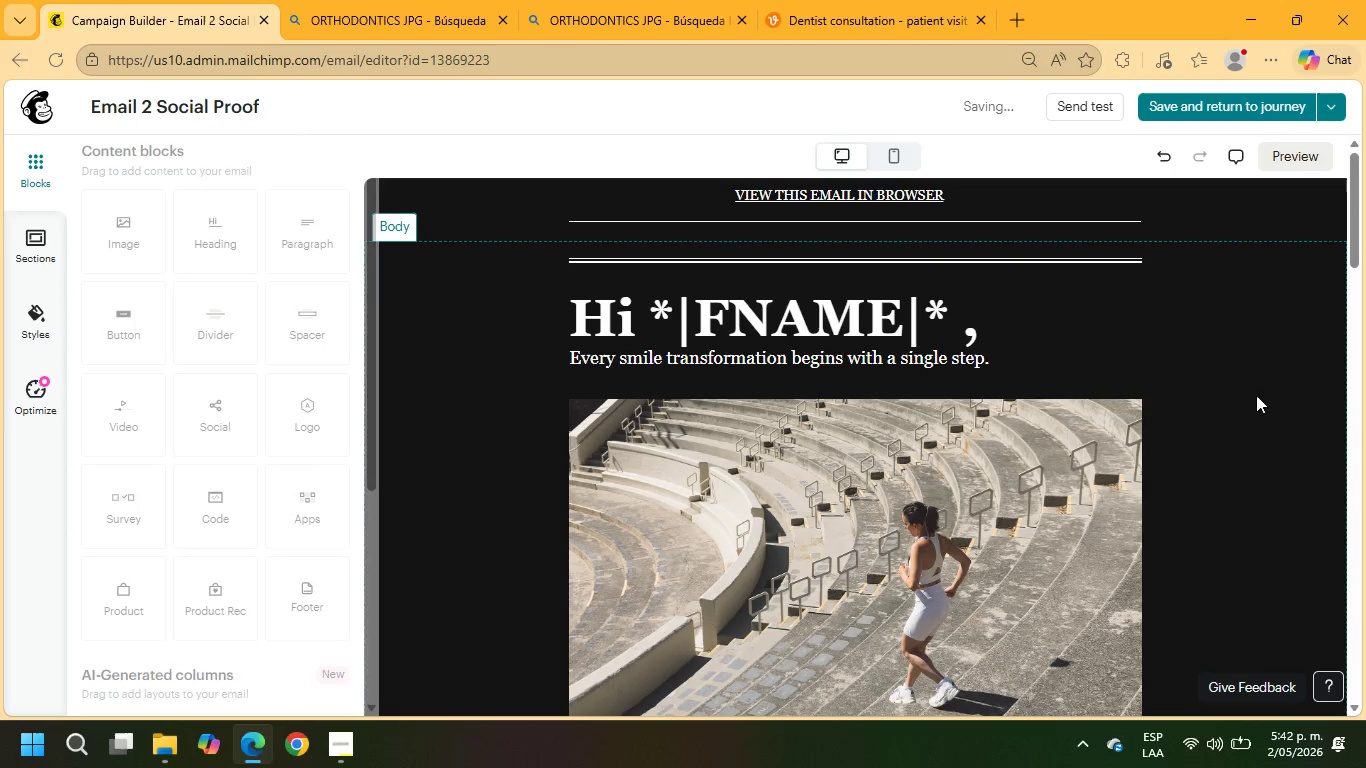 
scroll: coordinate [1244, 396], scroll_direction: down, amount: 1.0
 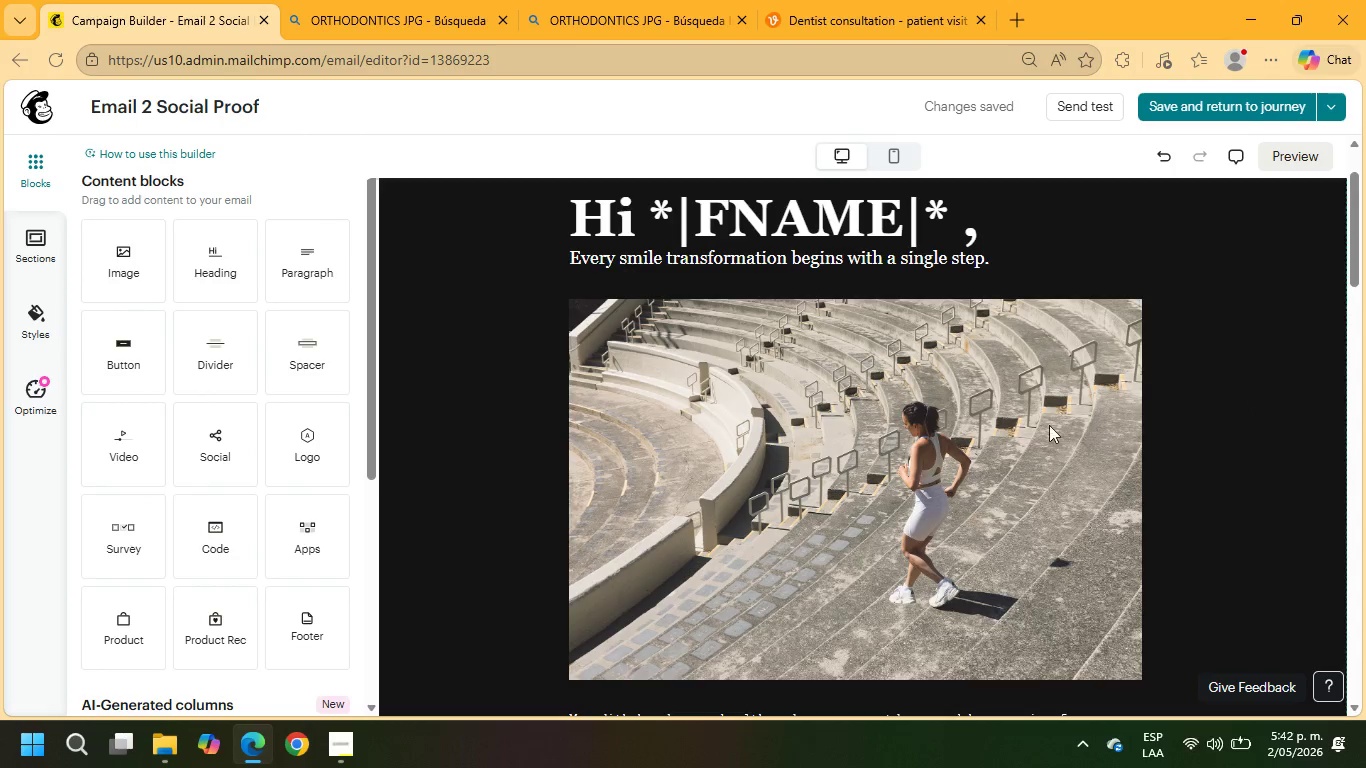 
left_click([1023, 428])
 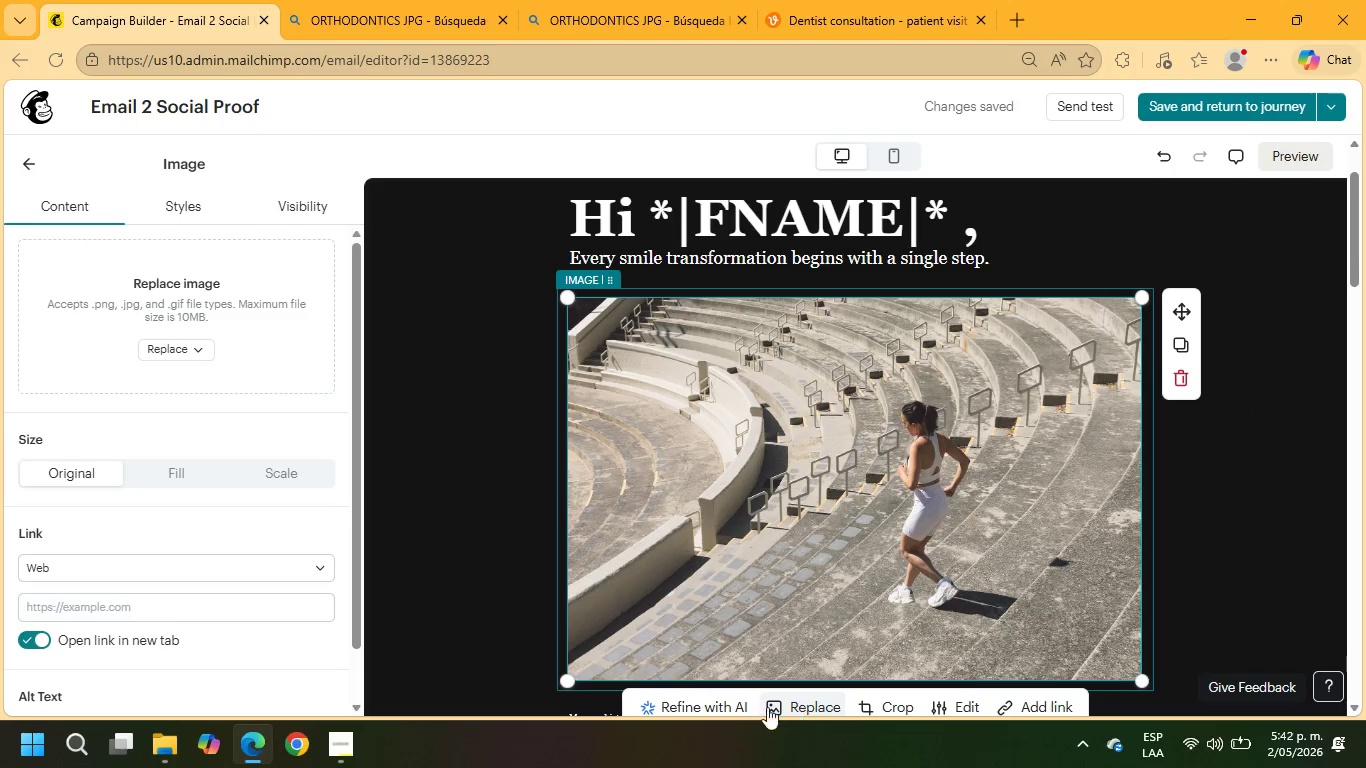 
left_click([805, 707])
 